 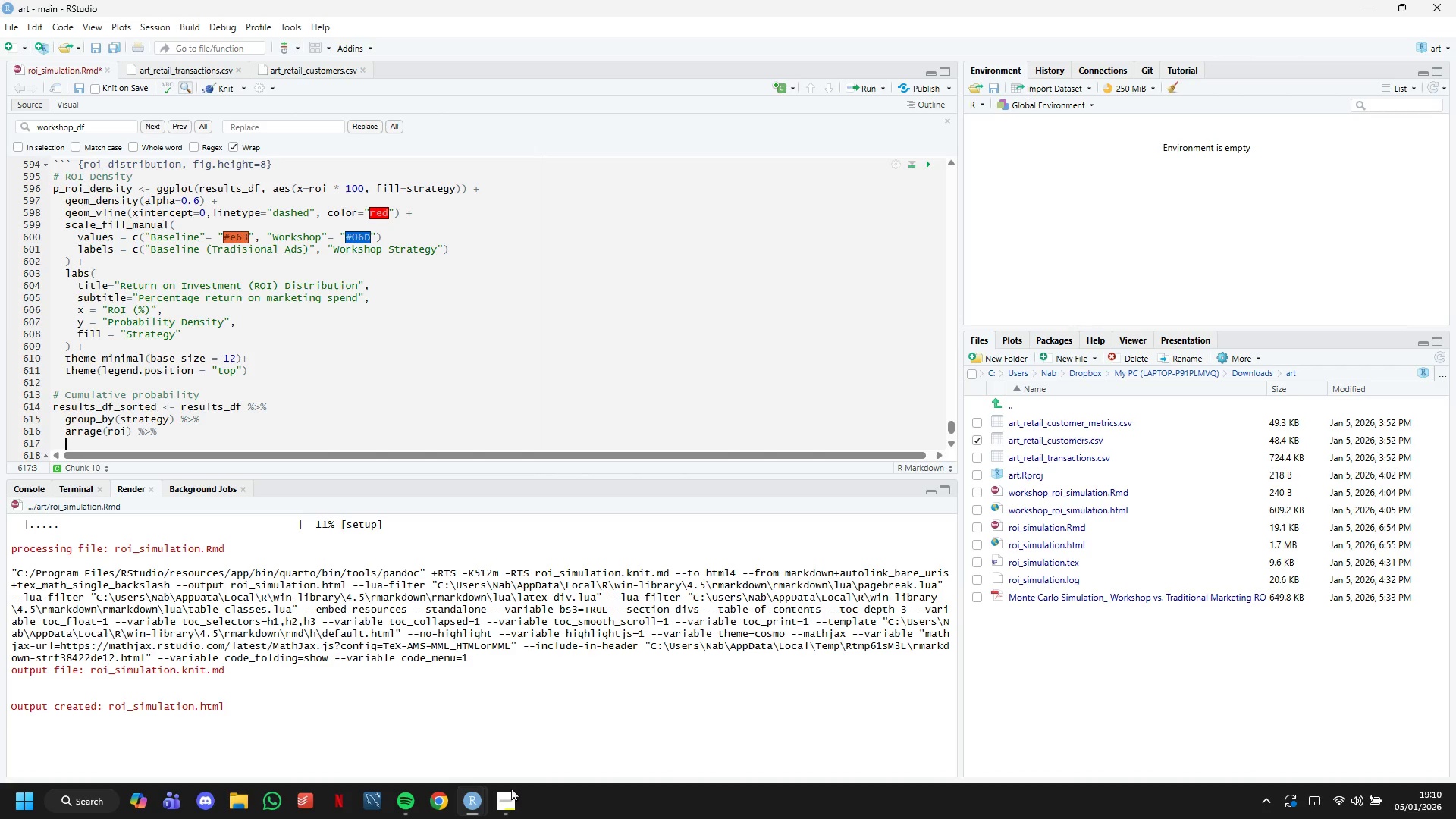 
hold_key(key=ShiftRight, duration=0.45)
 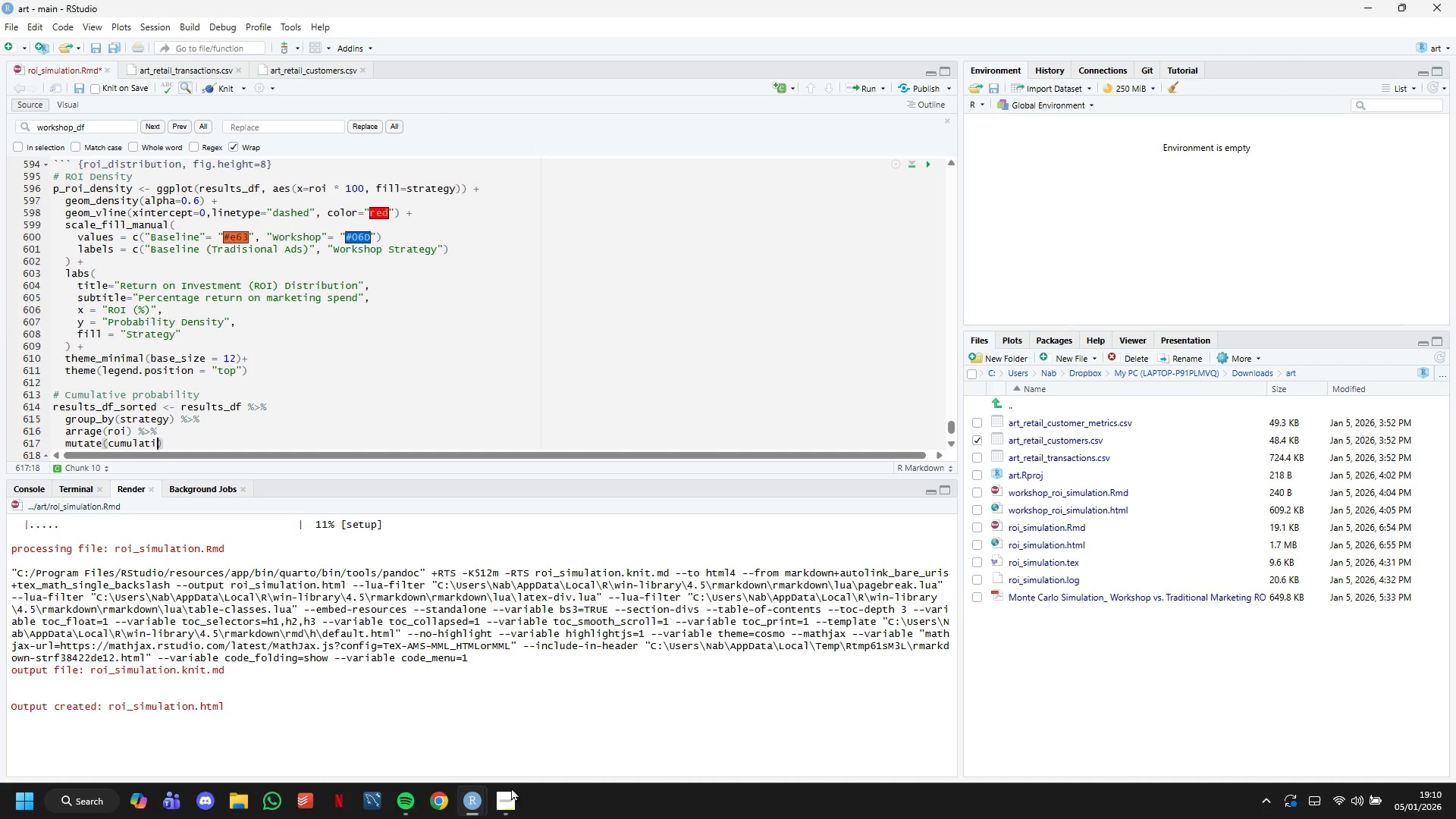 
hold_key(key=ShiftRight, duration=0.53)
 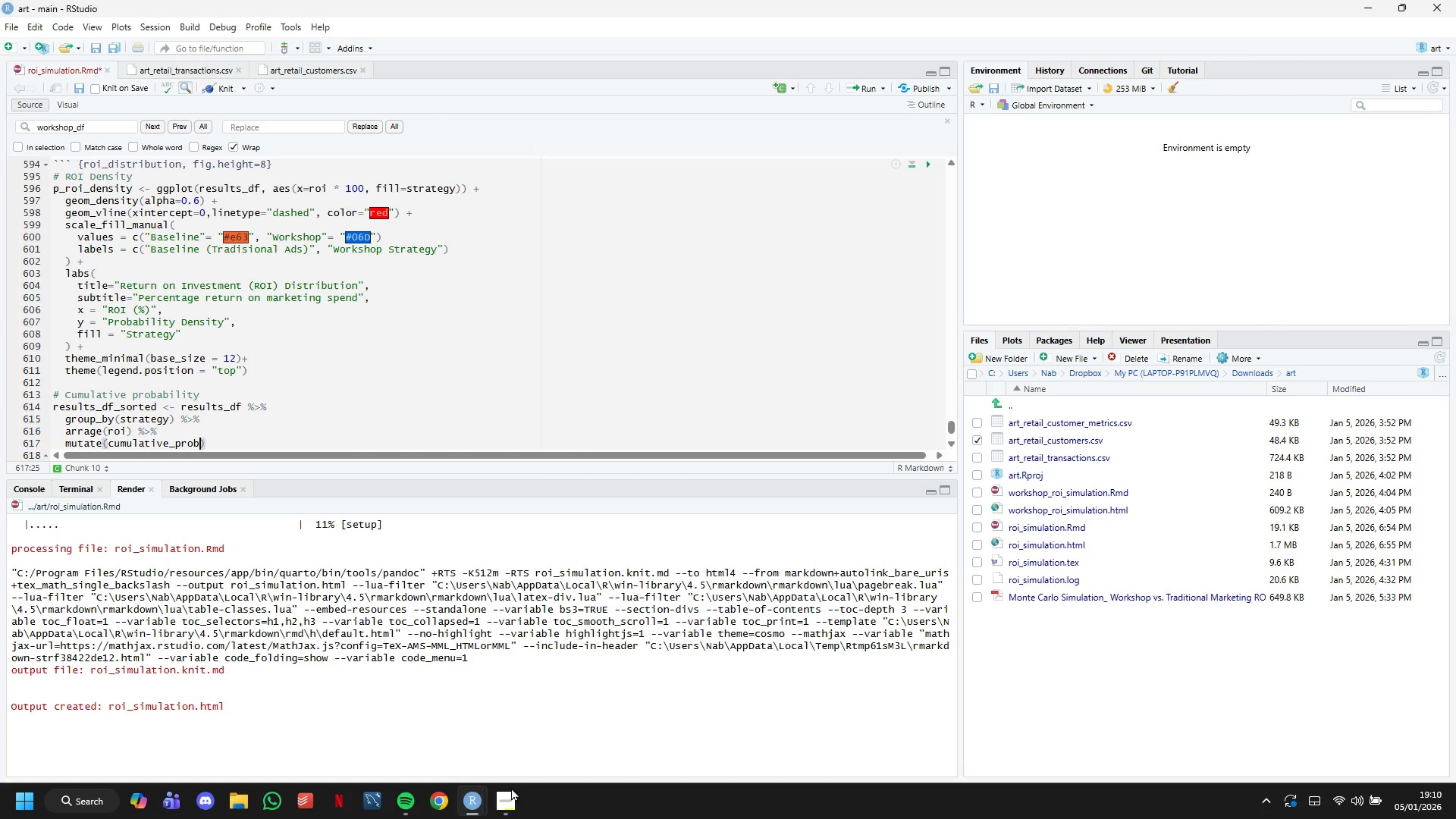 
wait(5.17)
 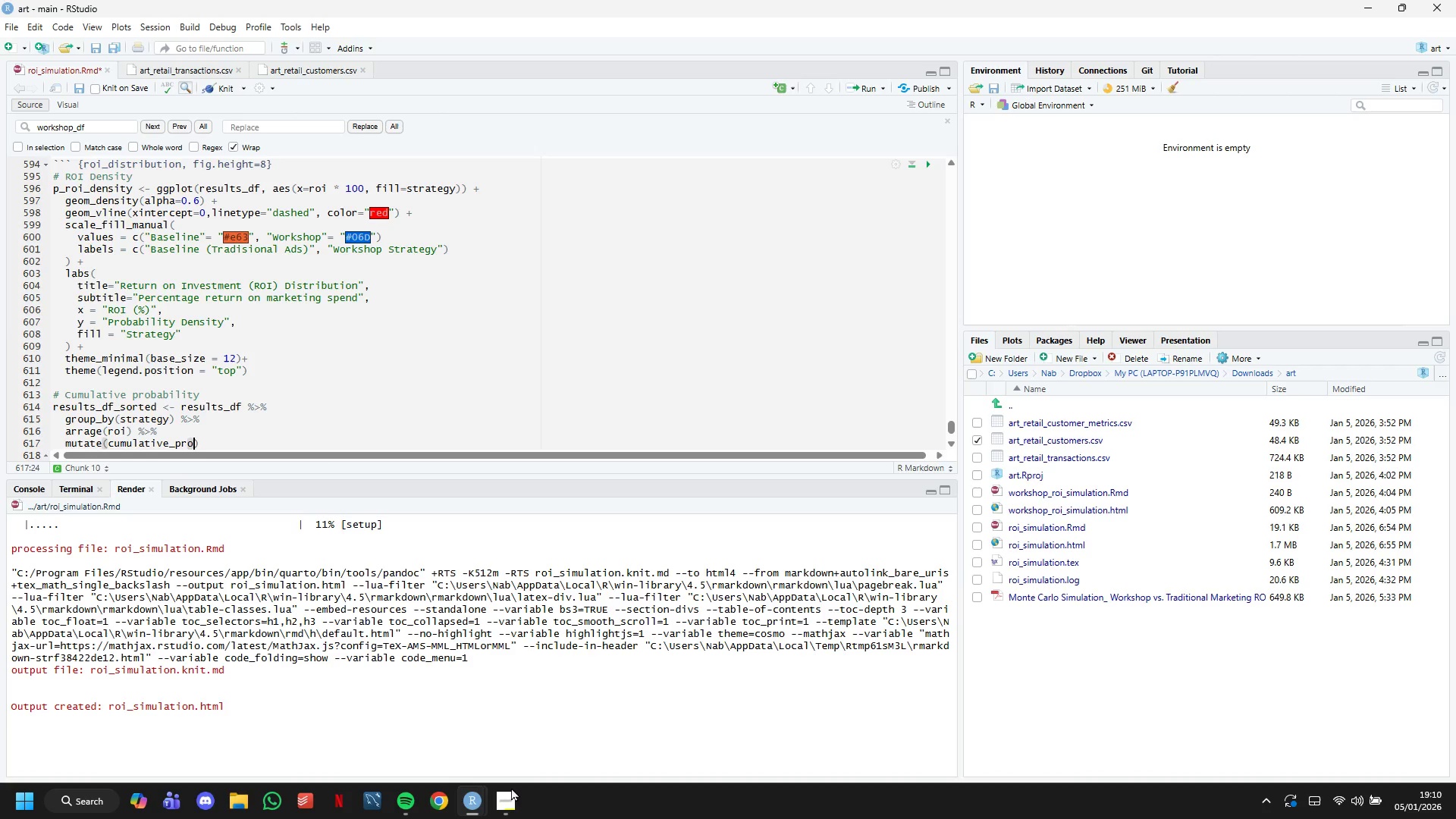 
key(Space)
 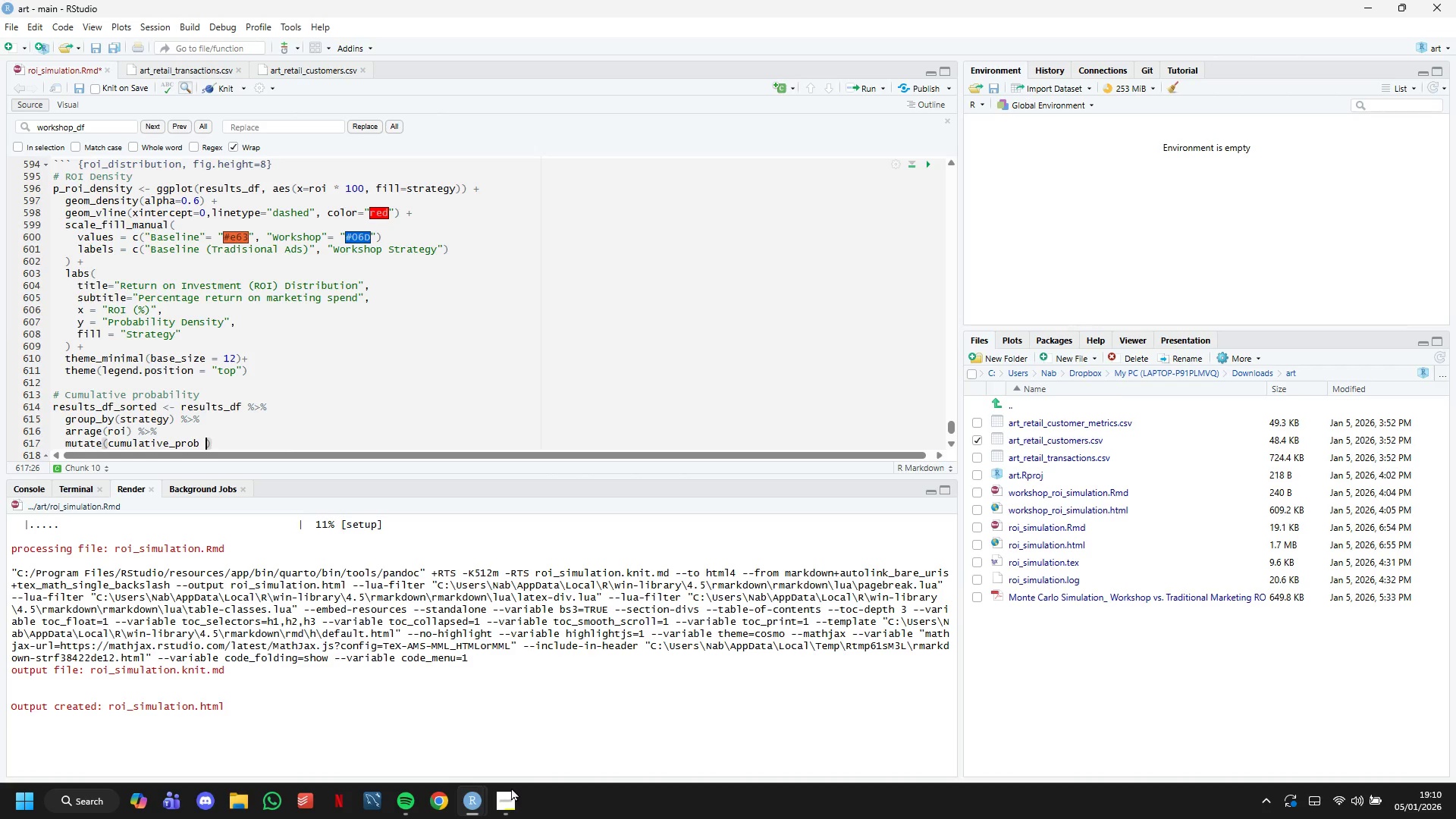 
key(Equal)
 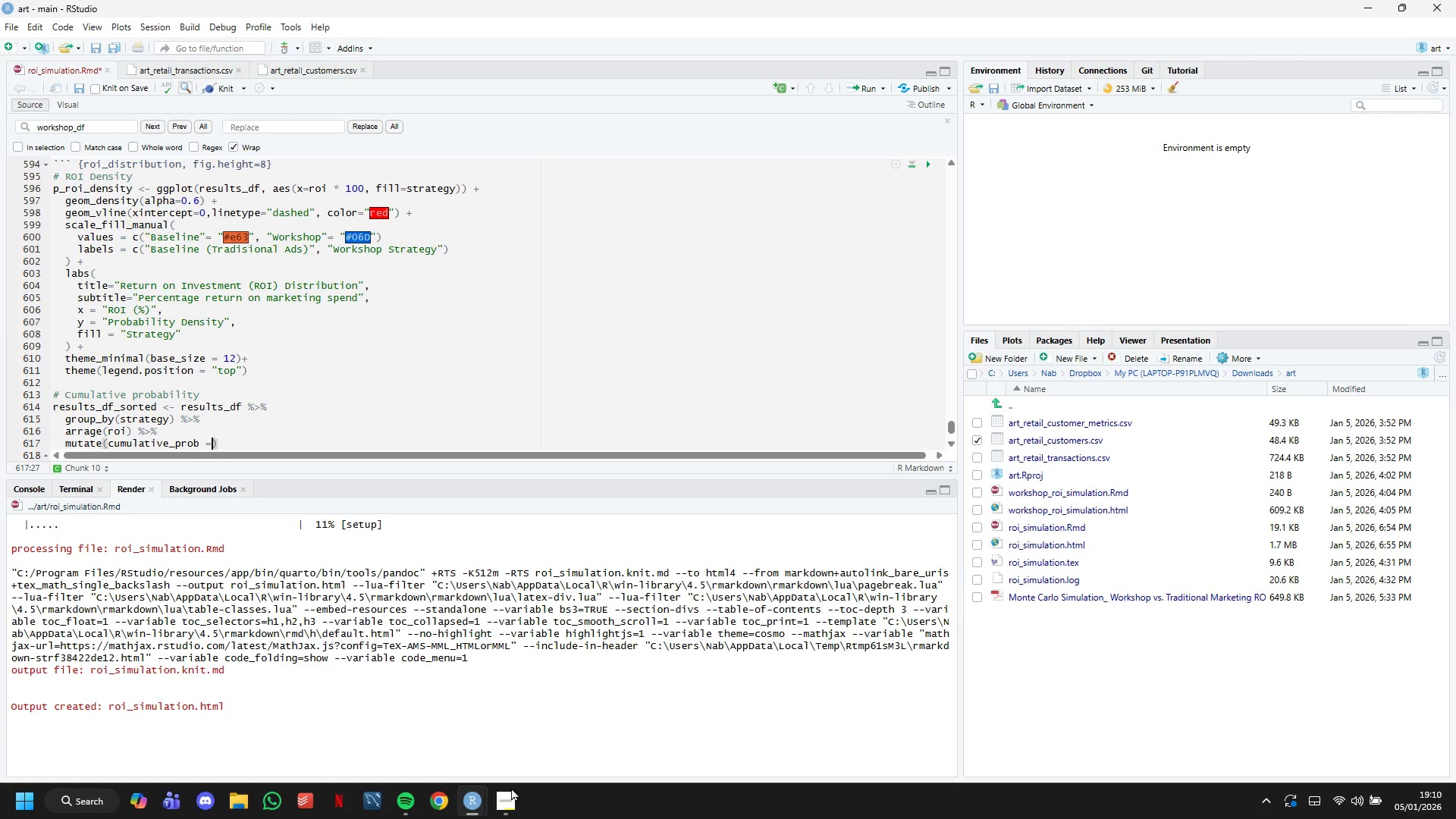 
key(Space)
 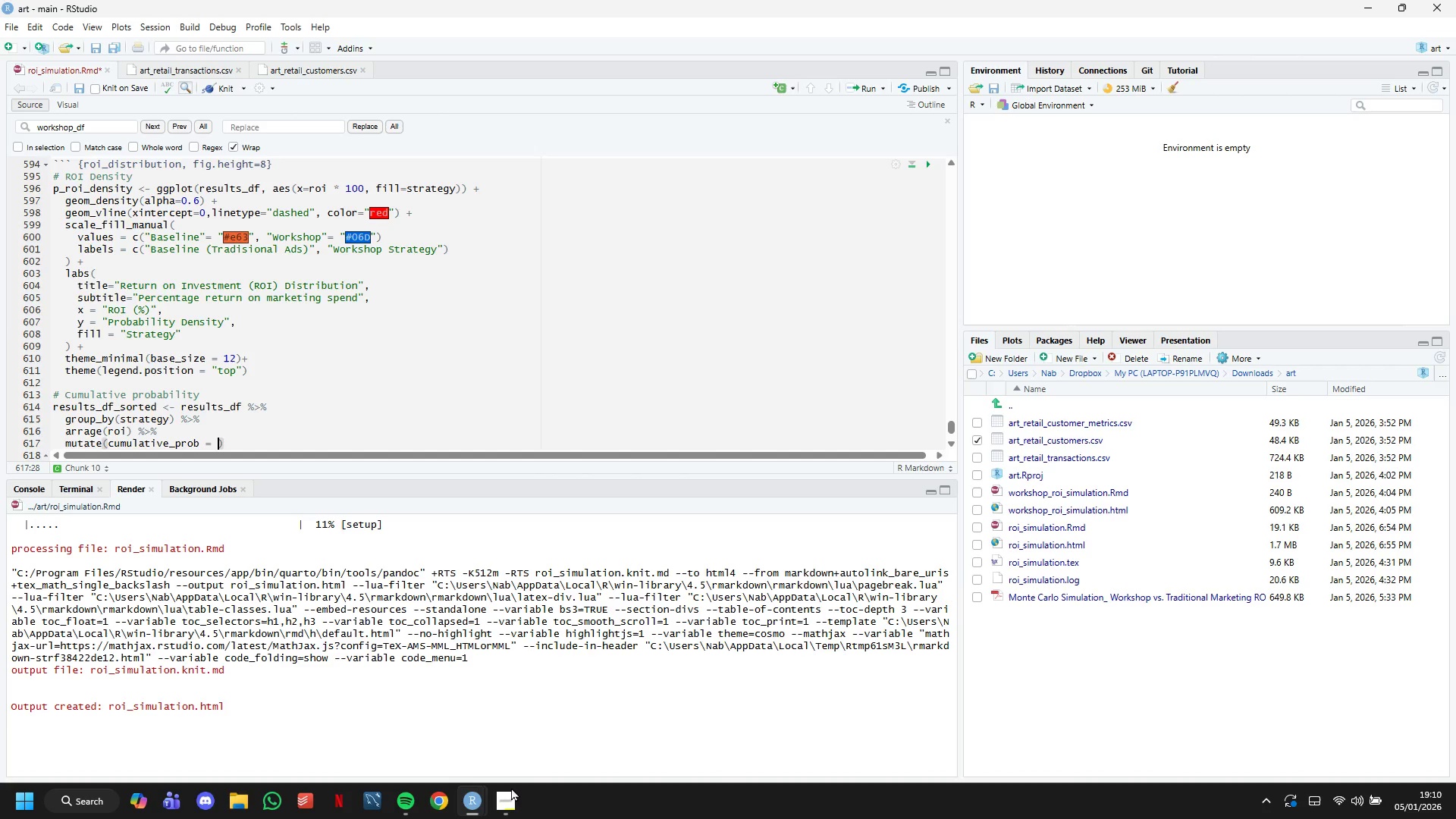 
wait(17.36)
 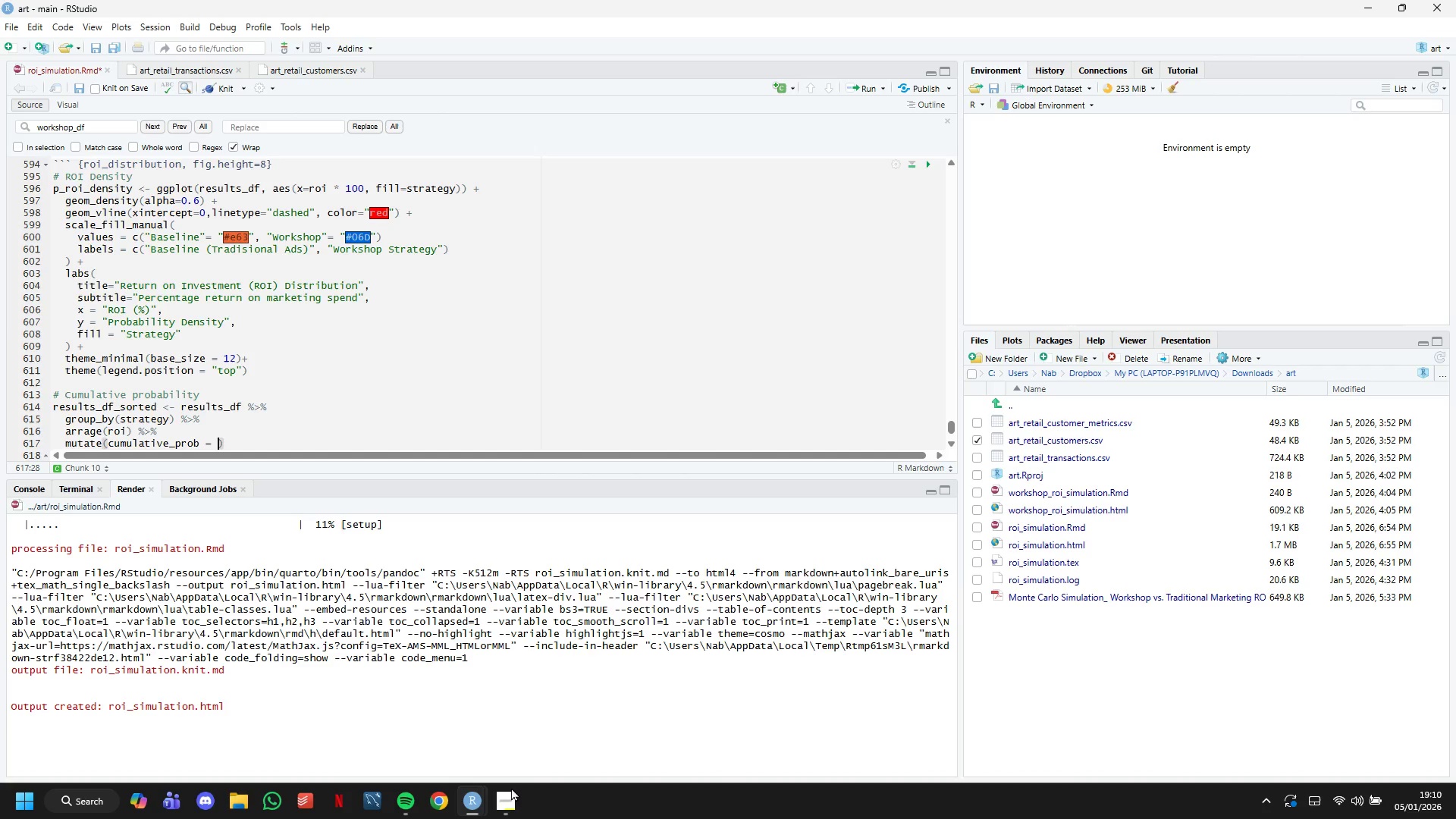 
type(row_number)
 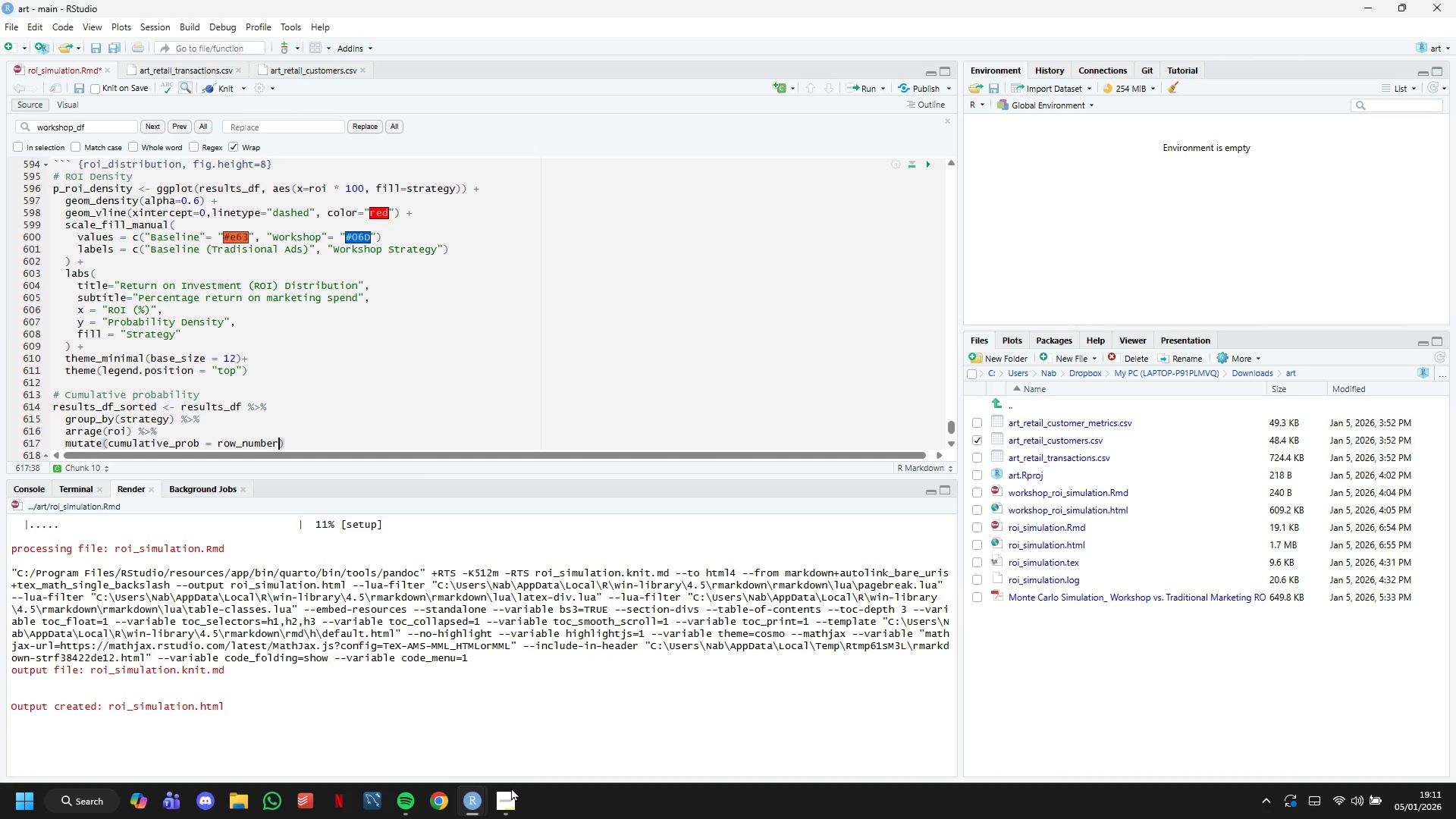 
wait(11.09)
 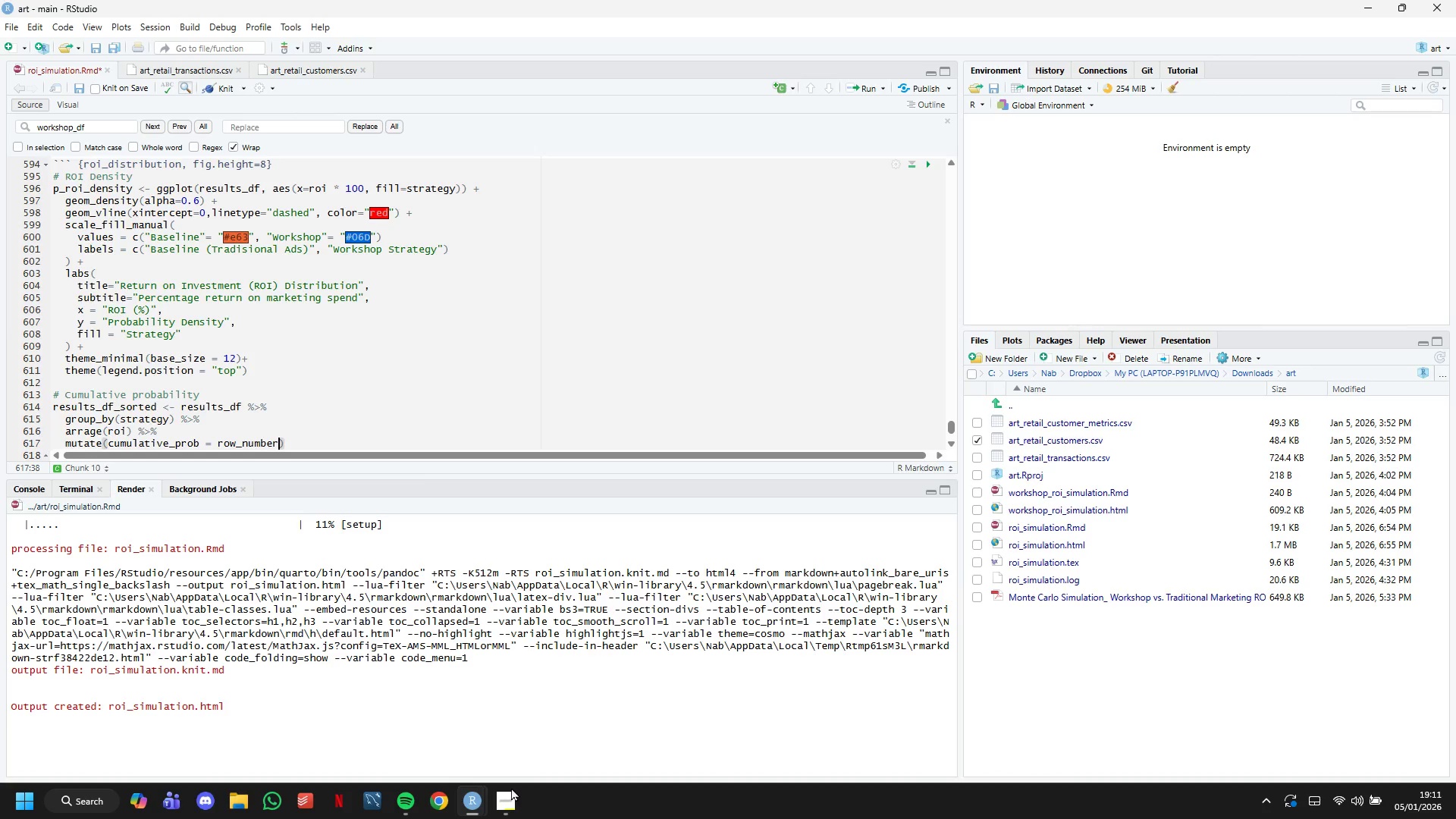 
key(Shift+9)
 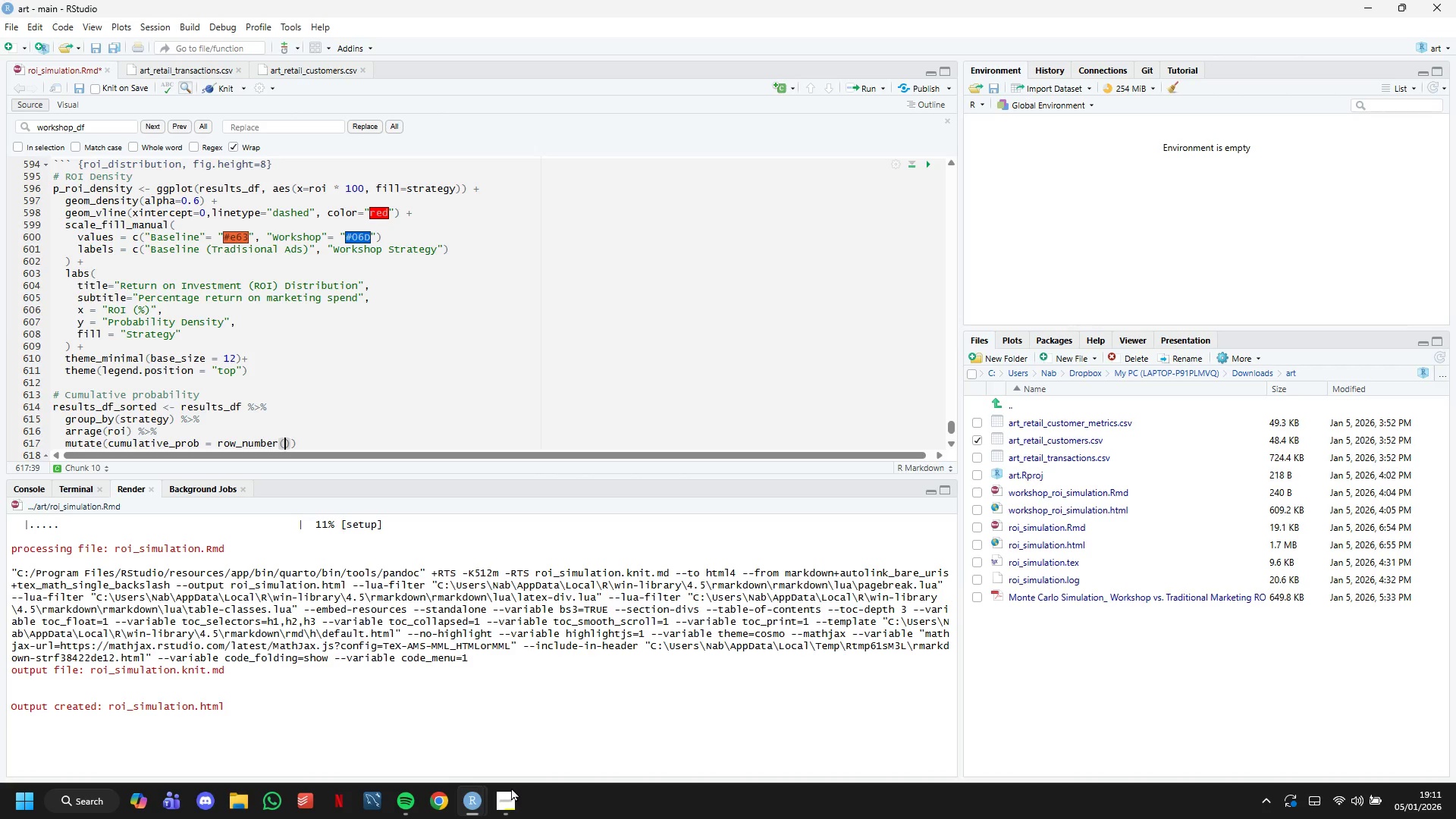 
key(ArrowRight)
 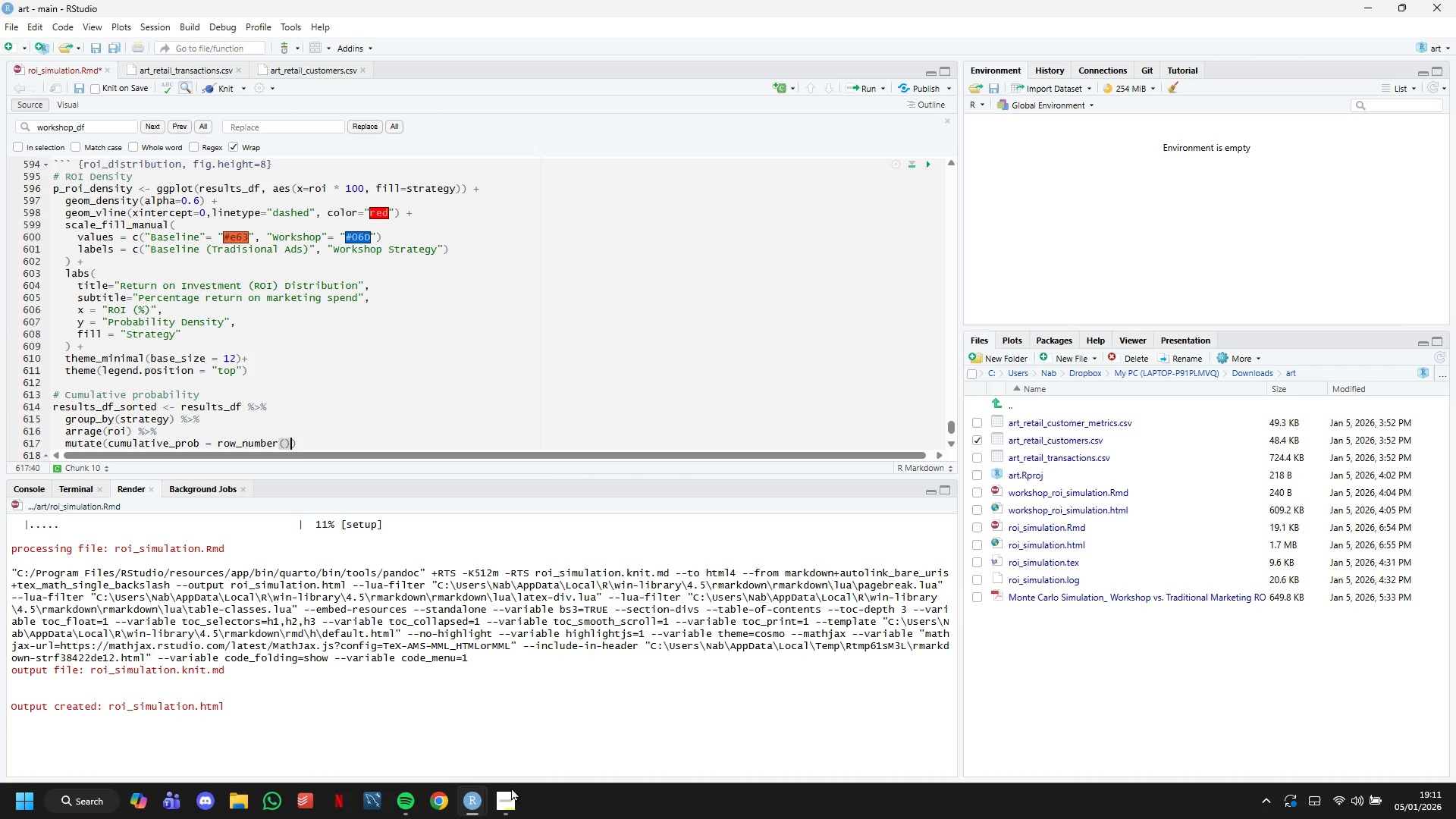 
type( /n()
 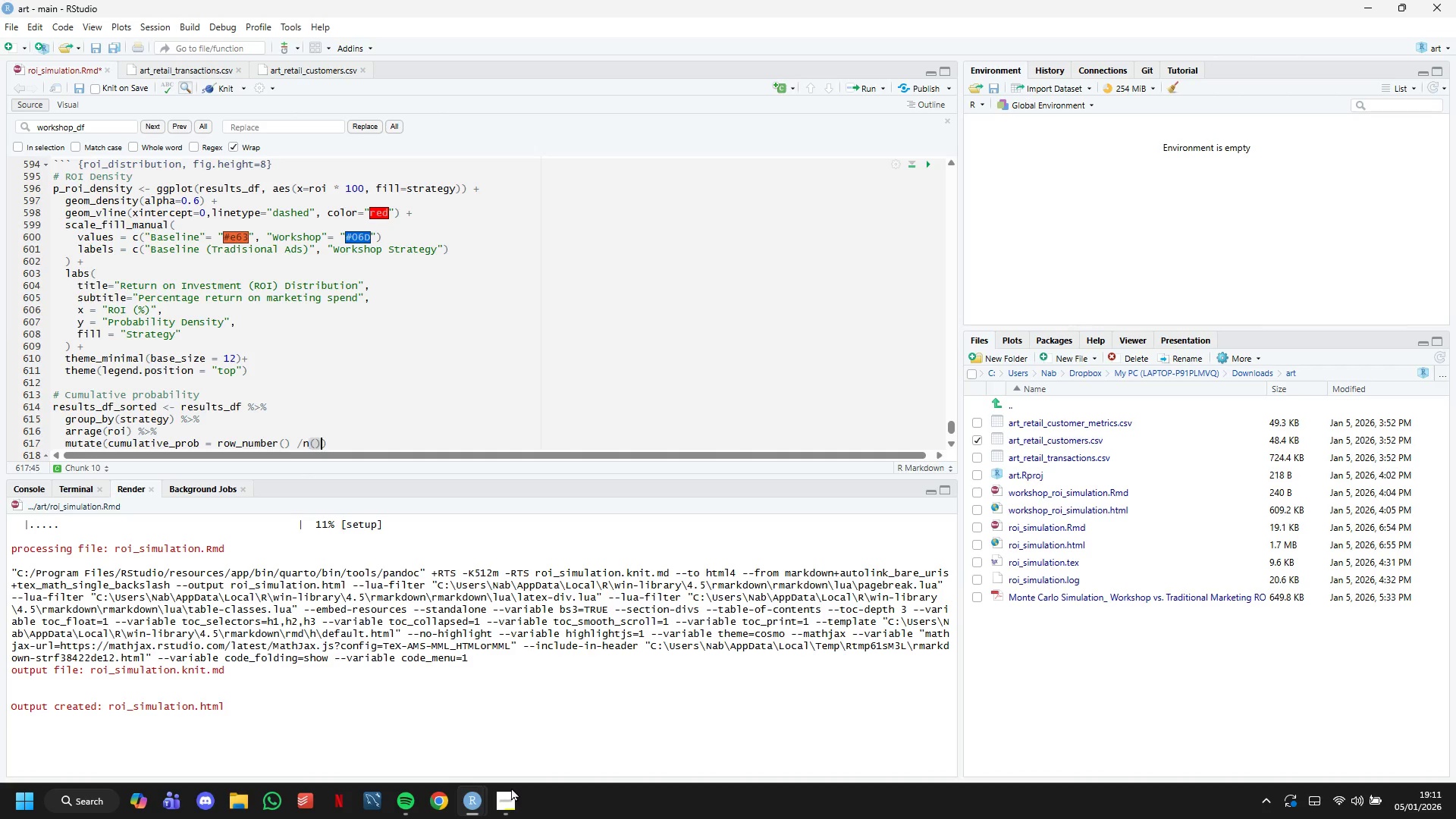 
 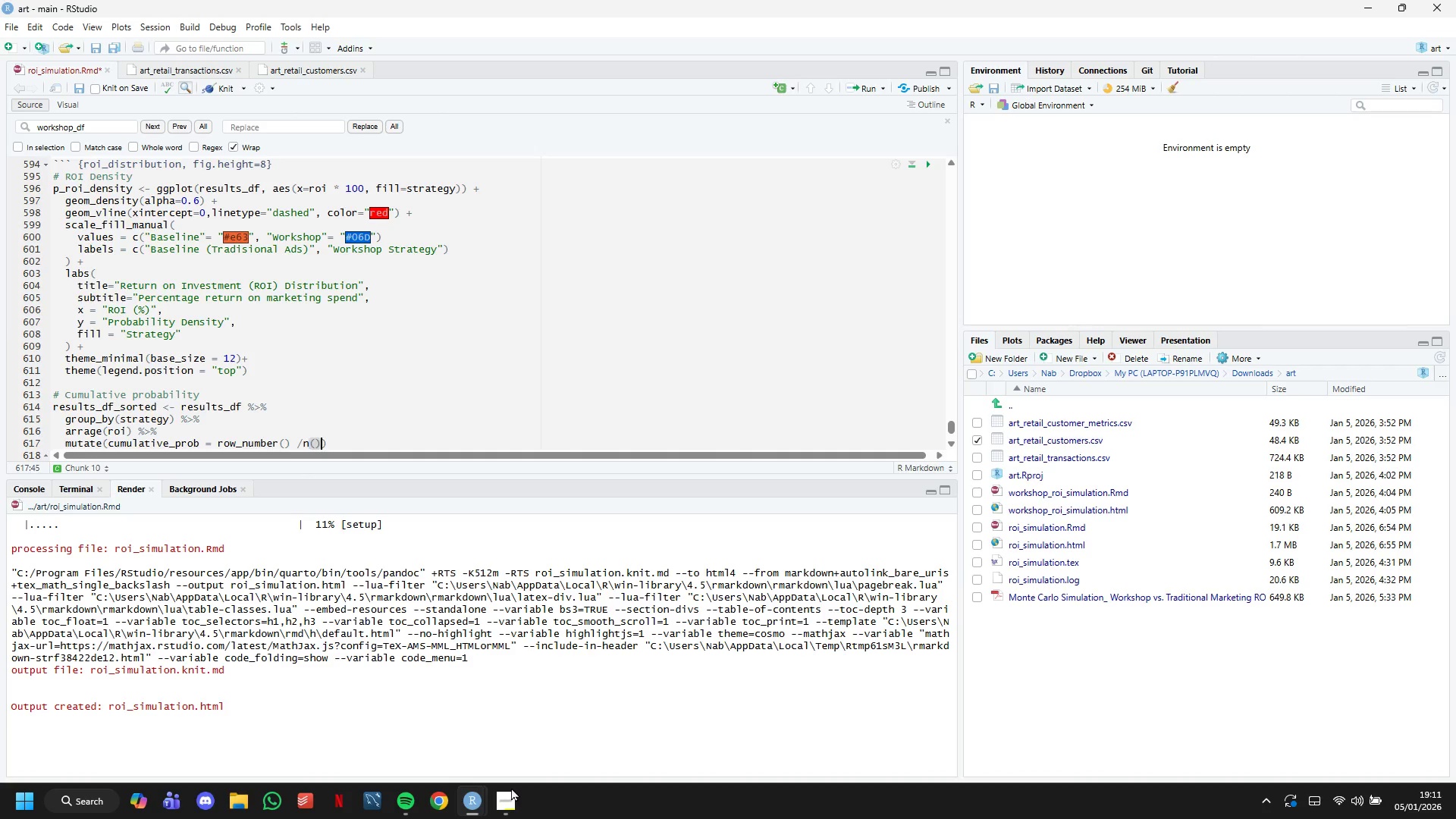 
key(ArrowRight)
 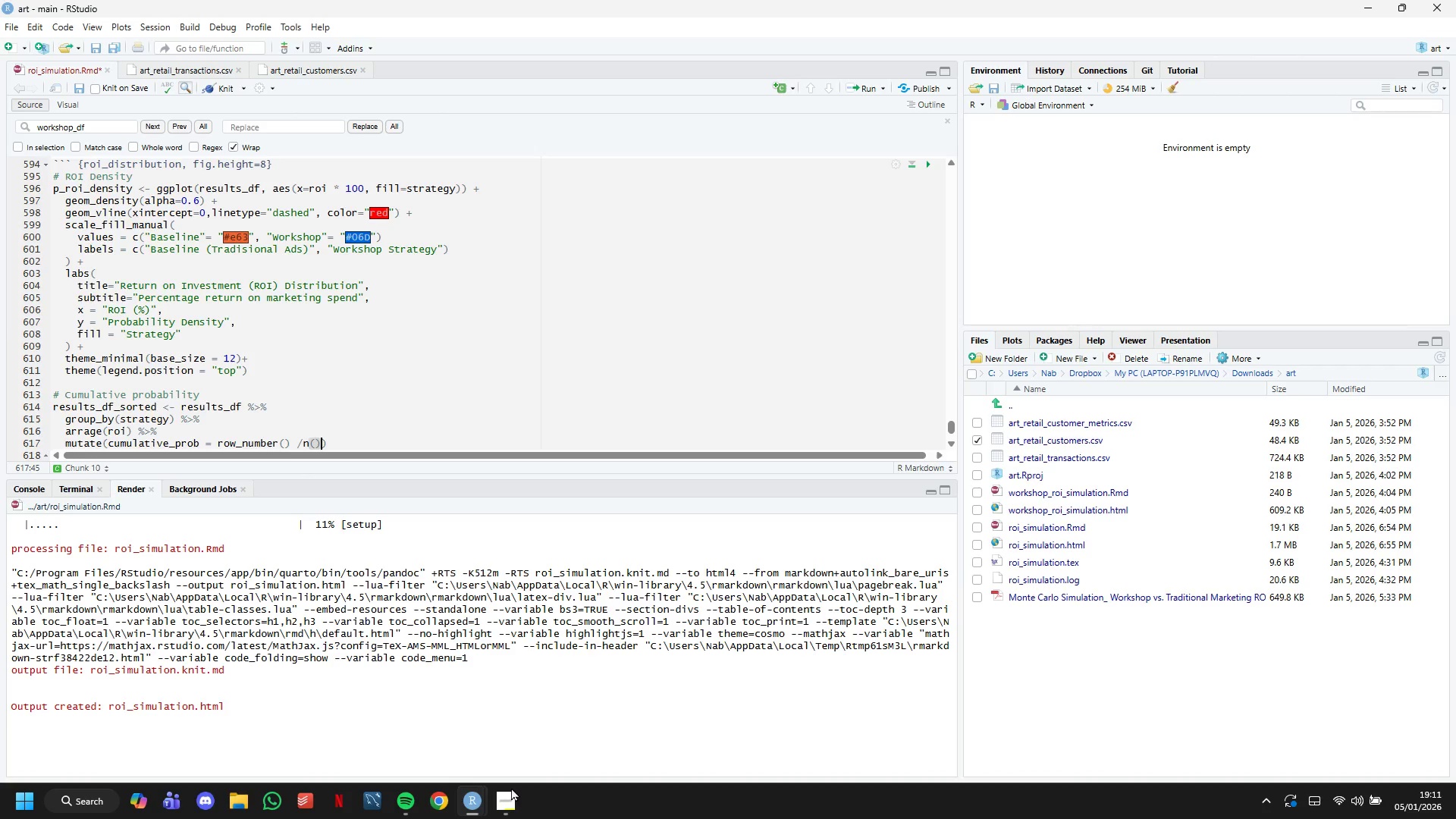 
key(Shift+0)
 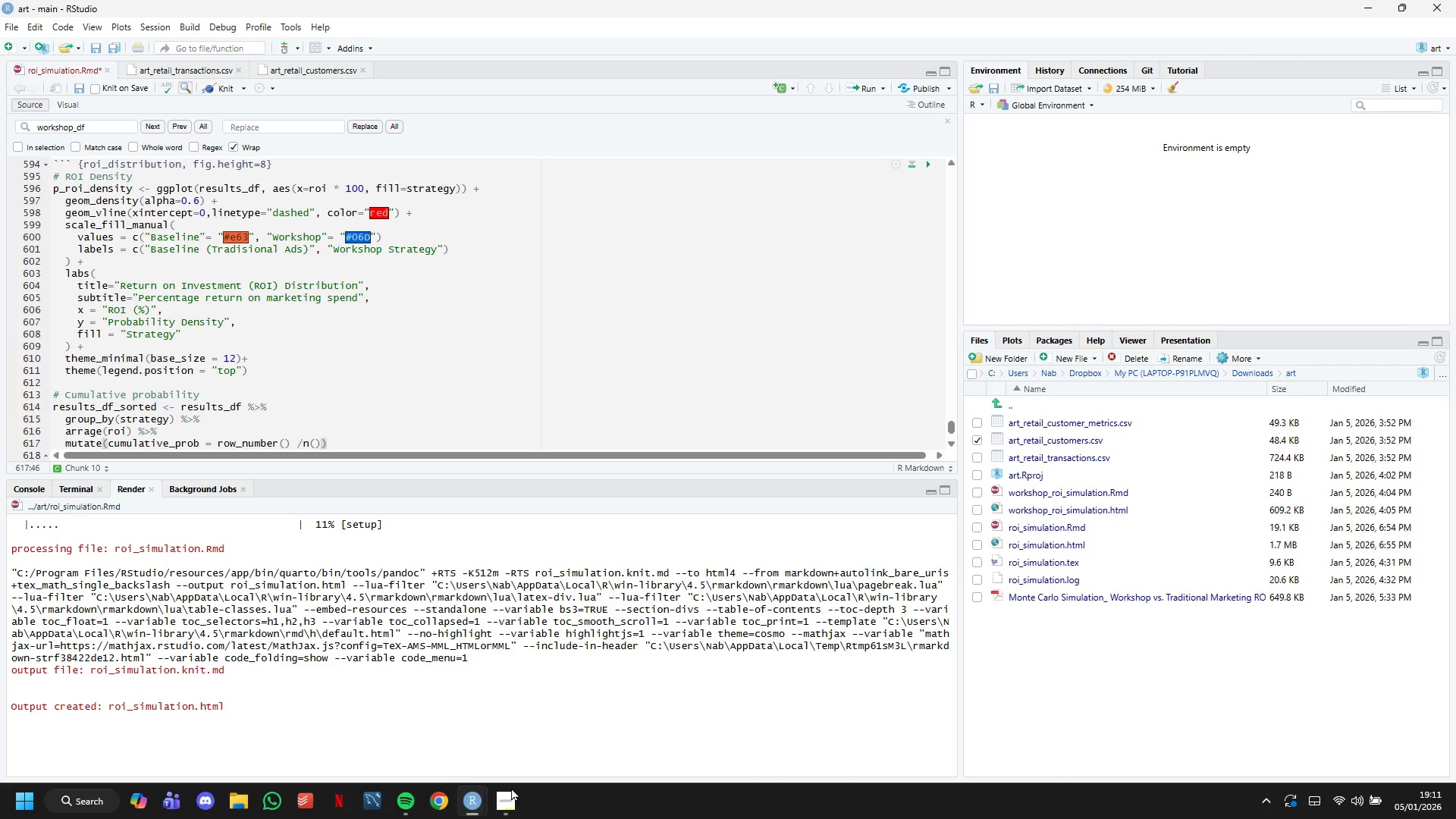 
key(Space)
 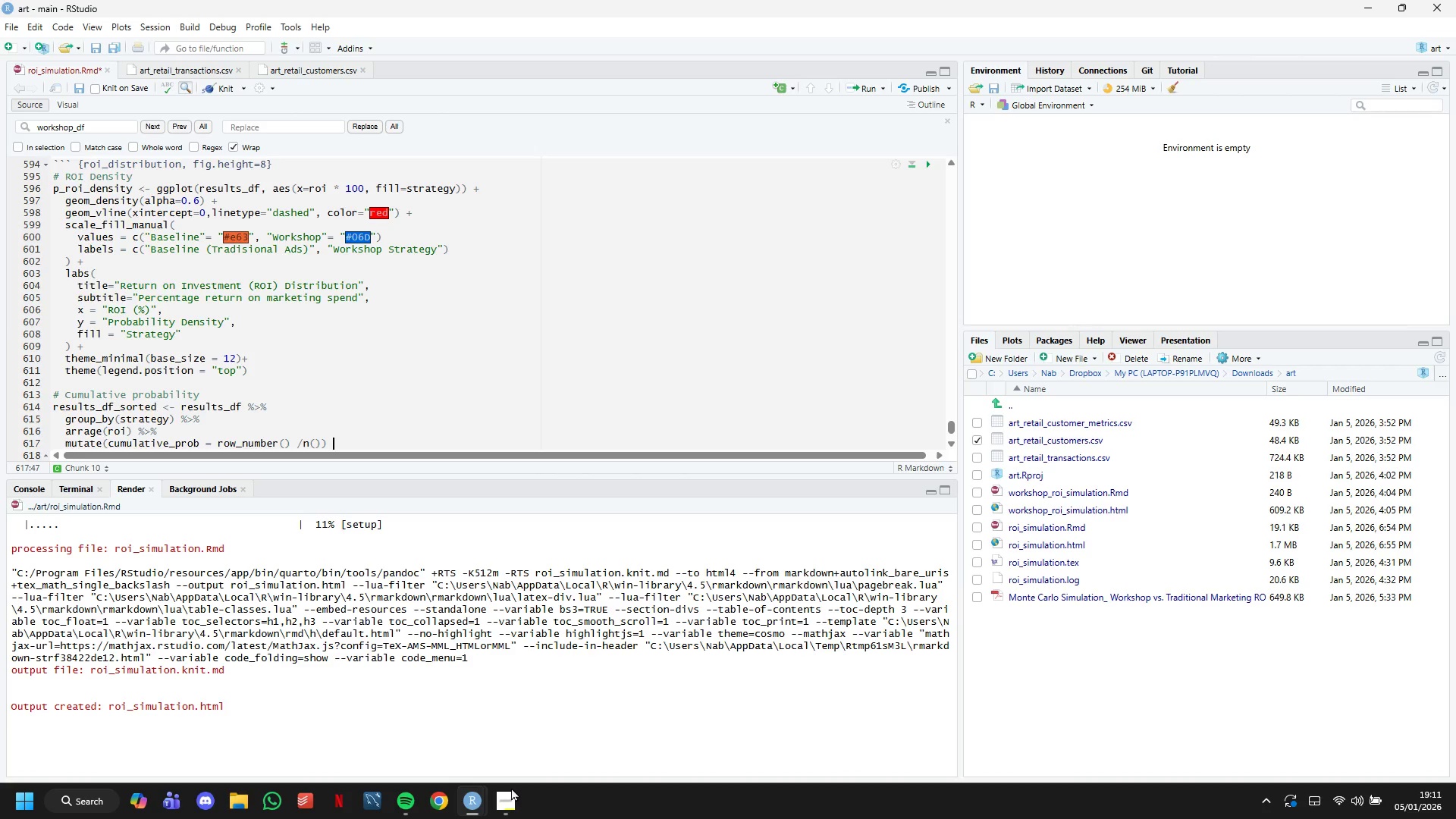 
key(Shift+5)
 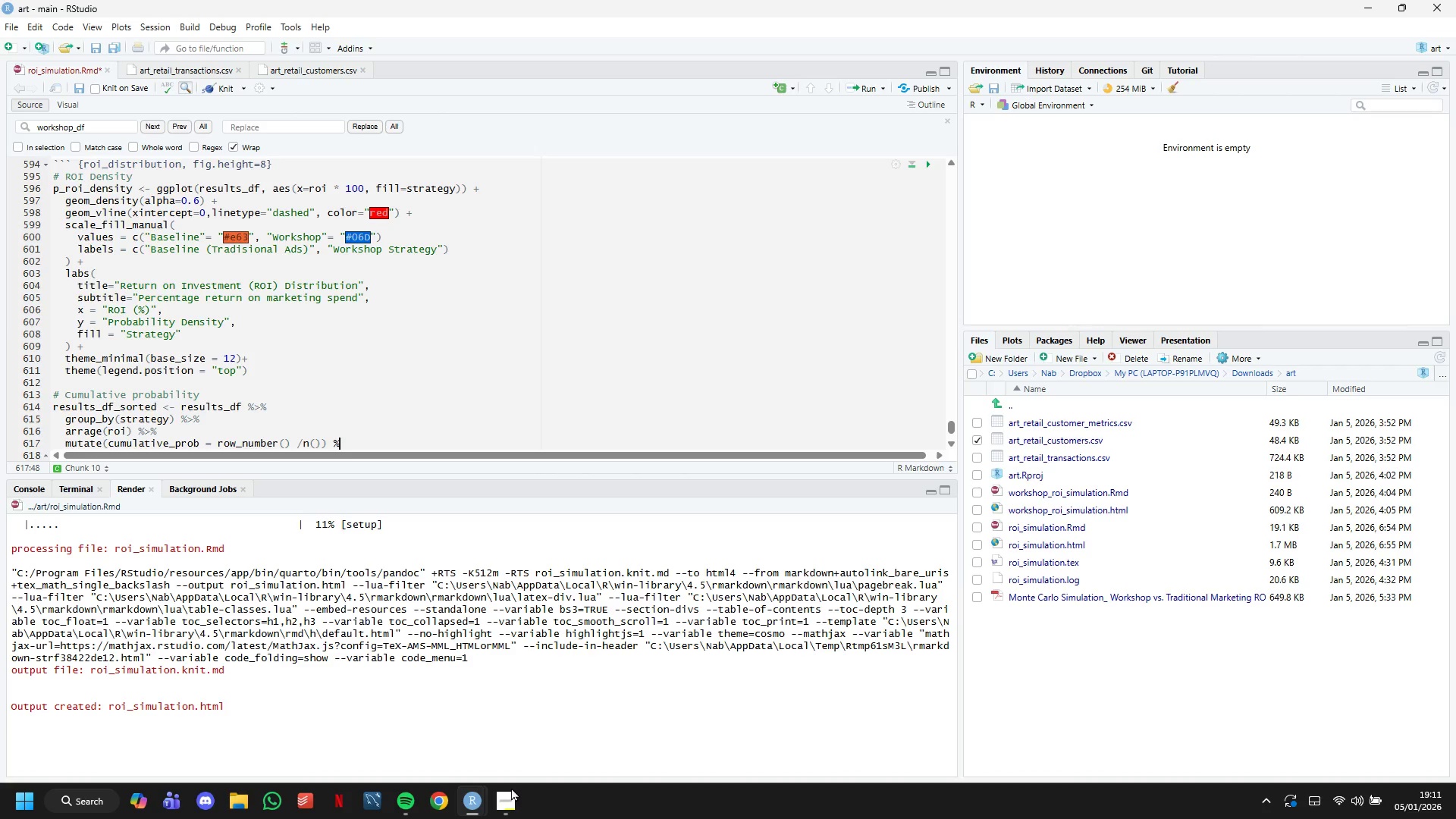 
key(Shift+Period)
 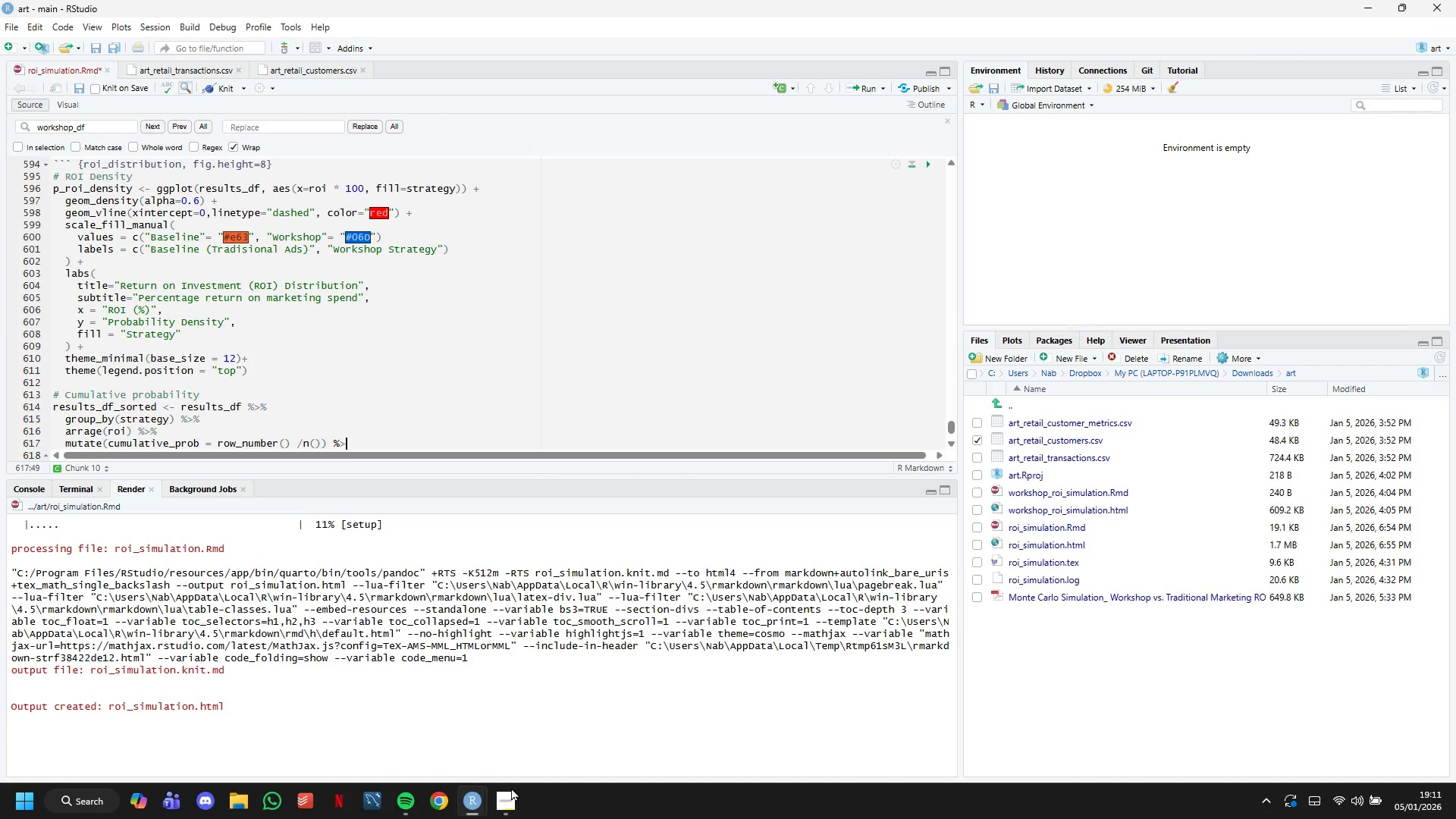 
key(Shift+5)
 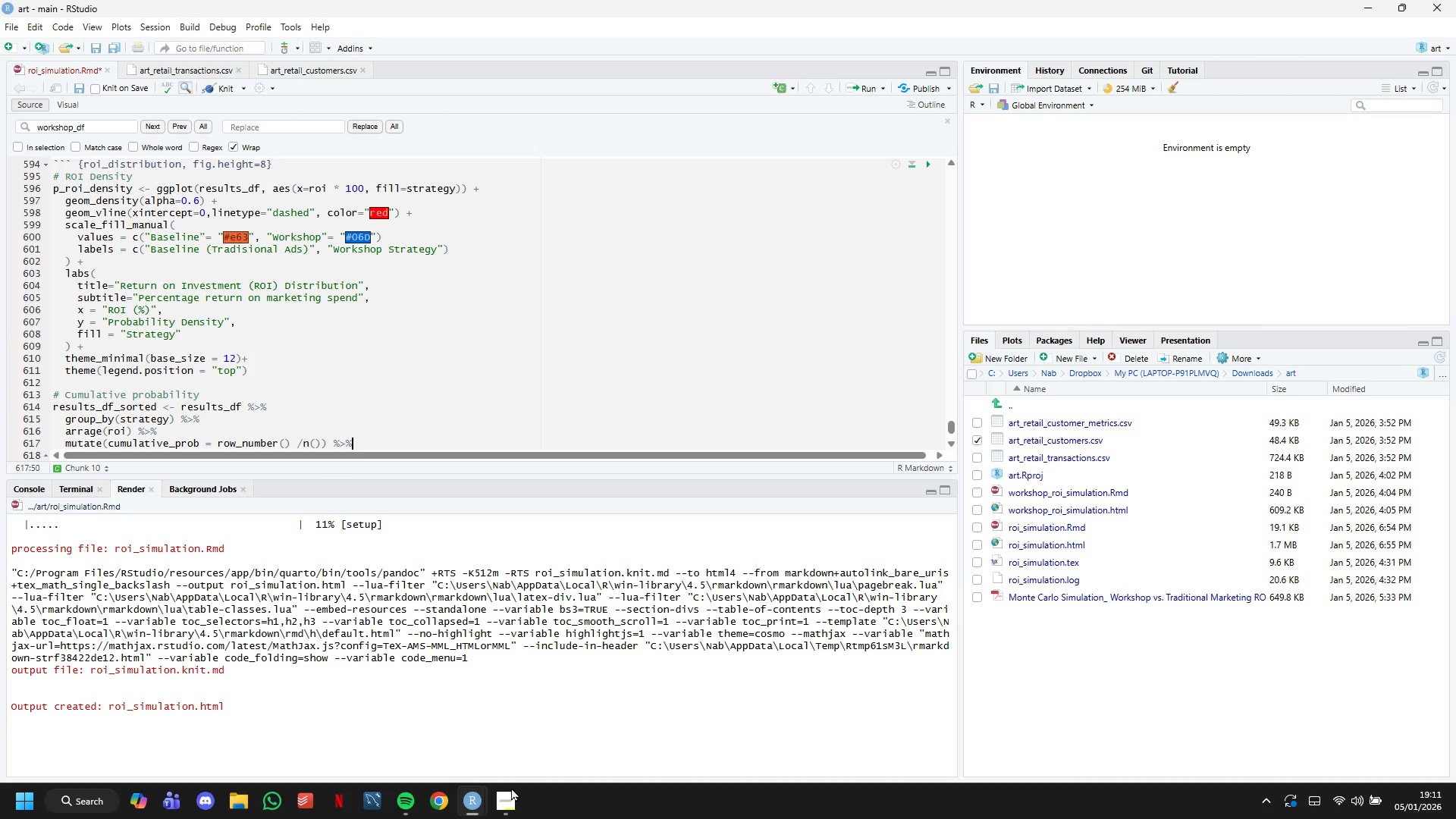 
key(Enter)
 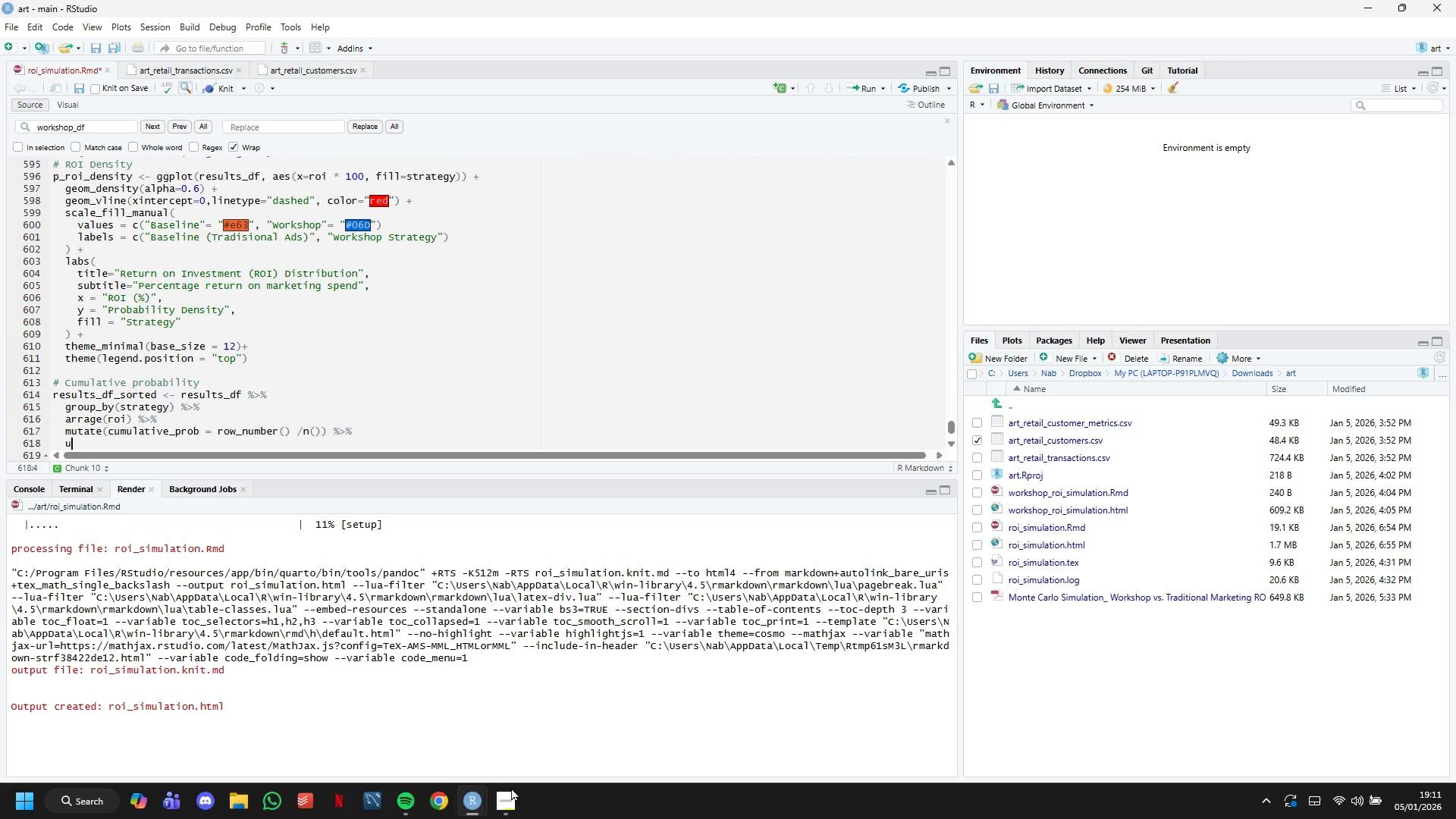 
type(ungroup()
 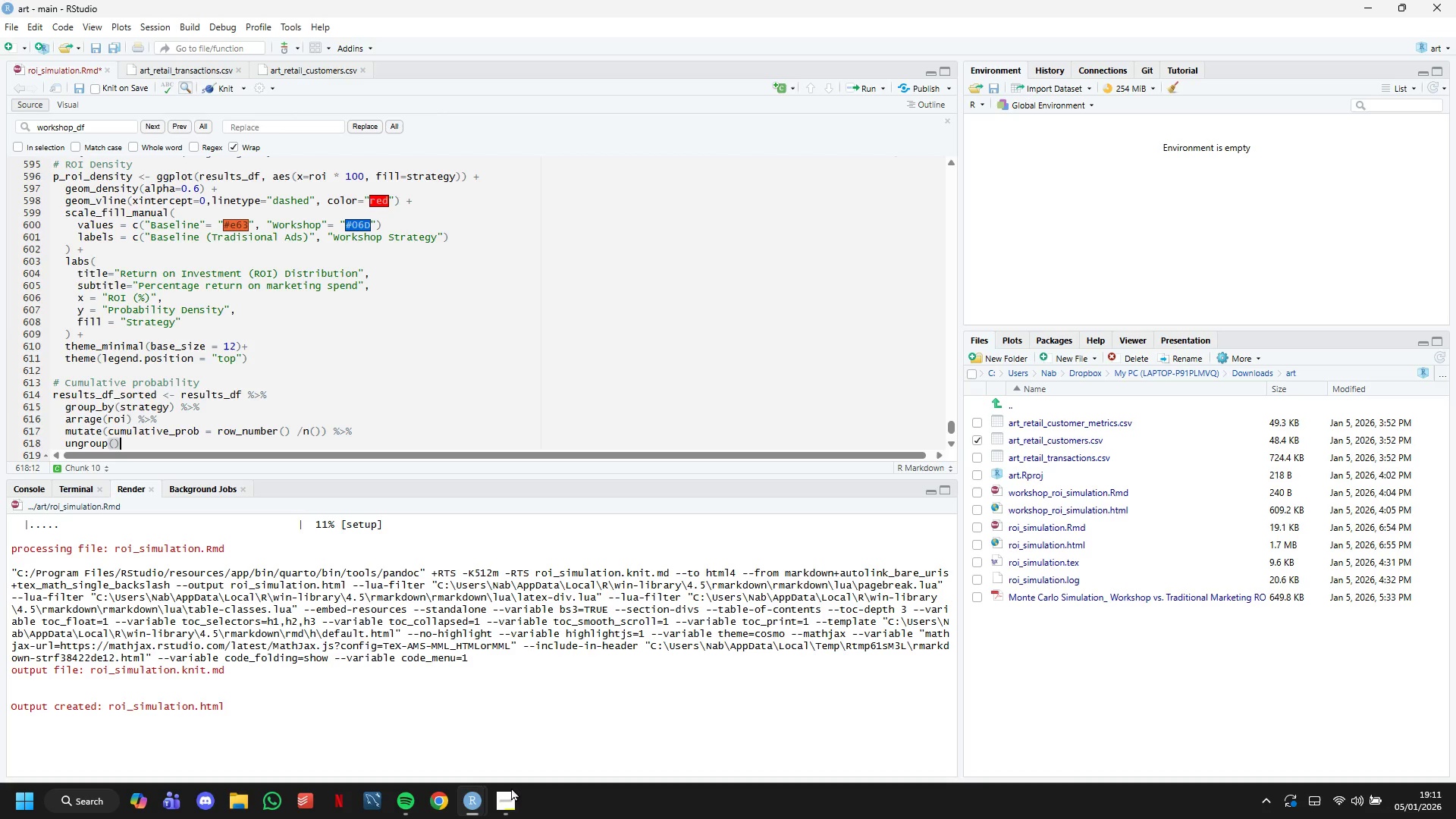 
 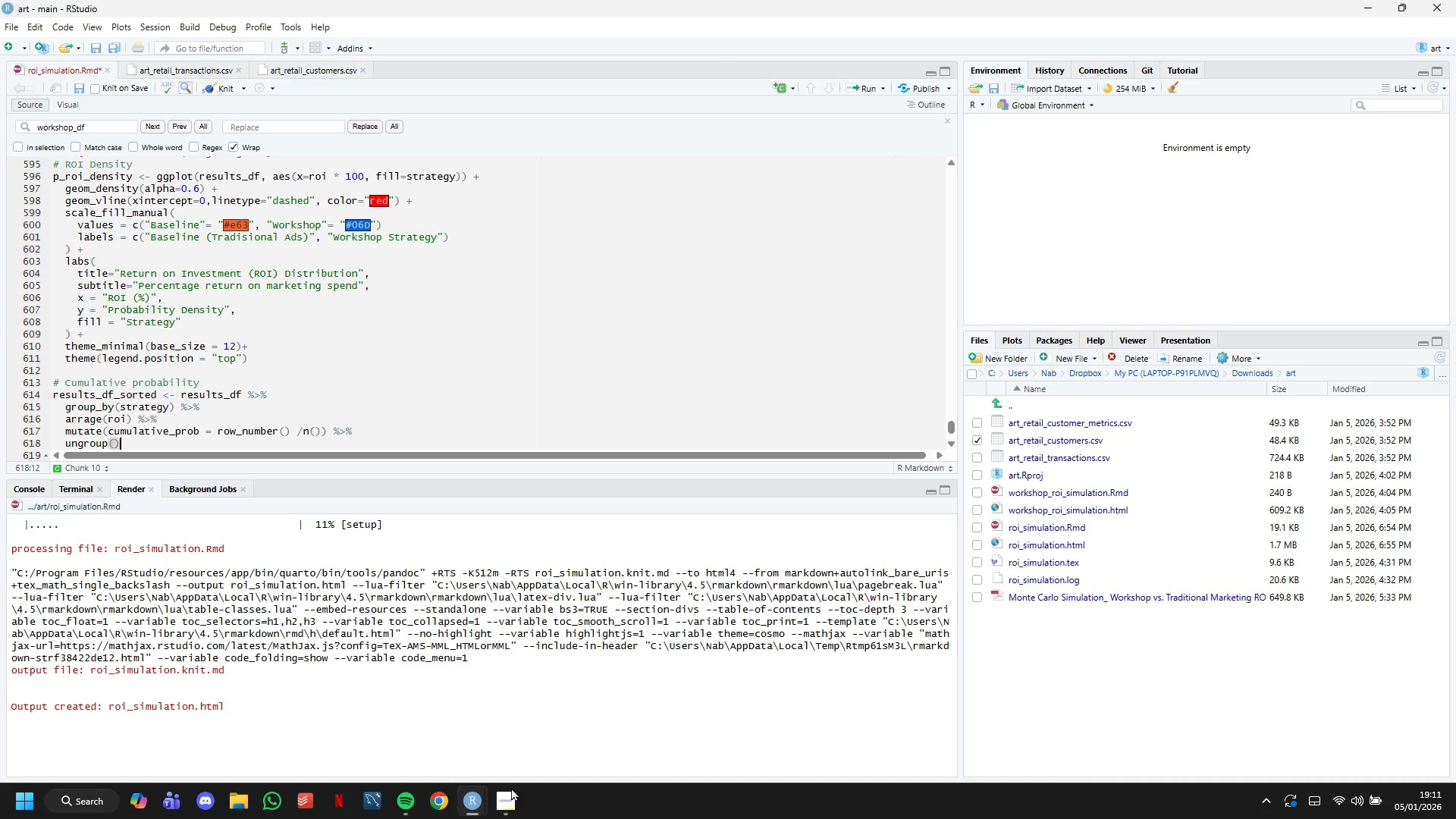 
key(ArrowRight)
 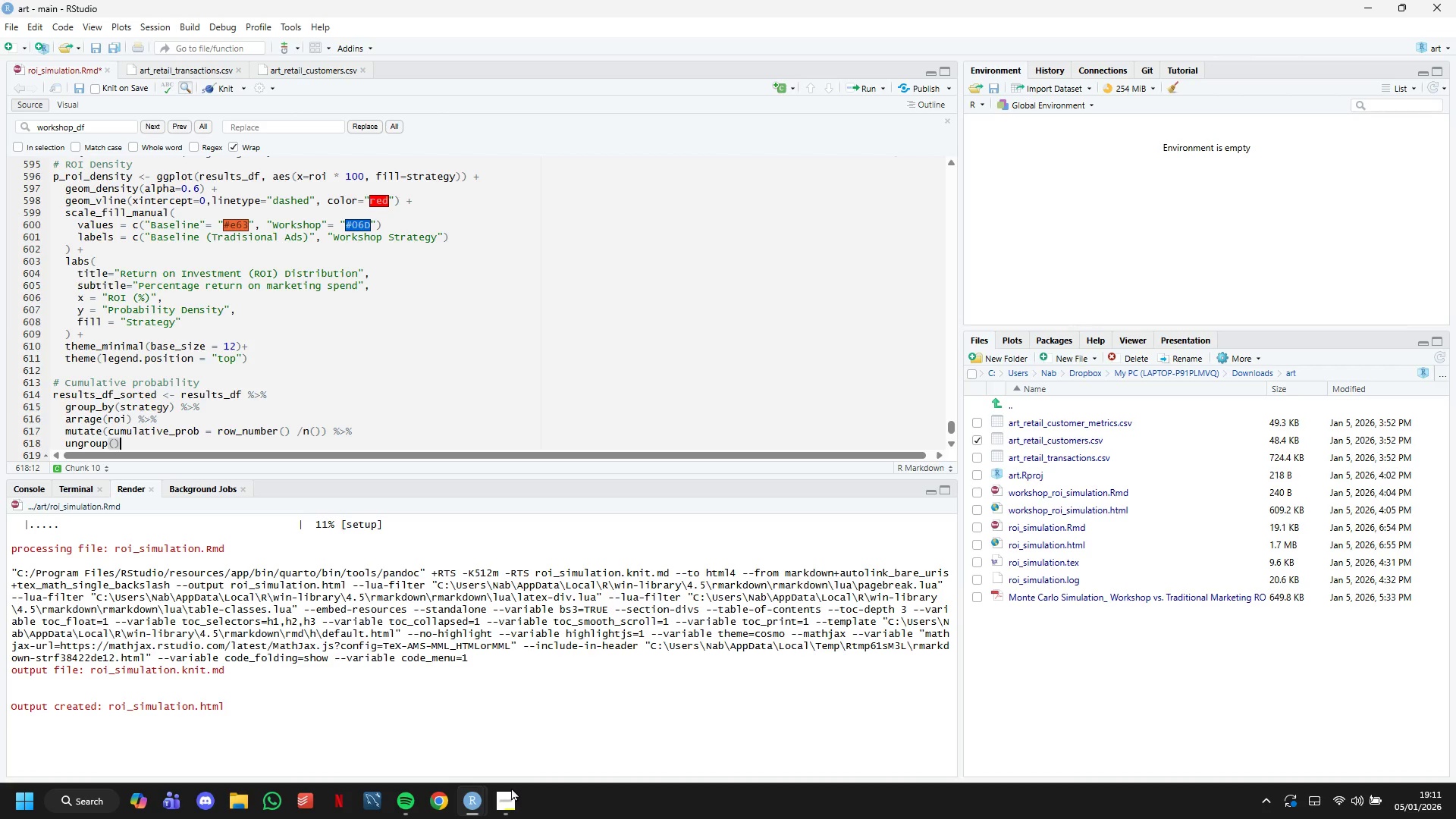 
key(Enter)
 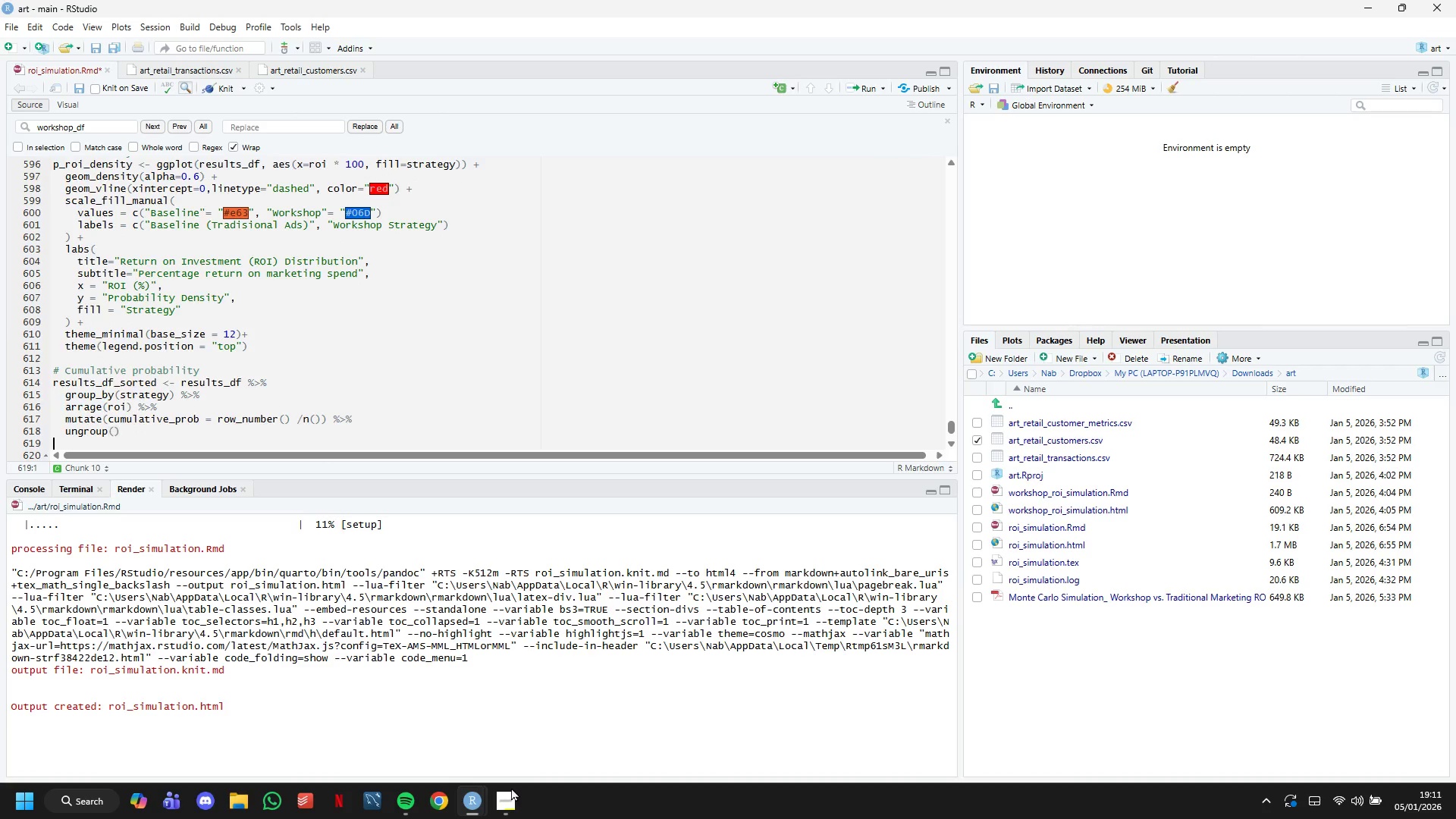 
key(Enter)
 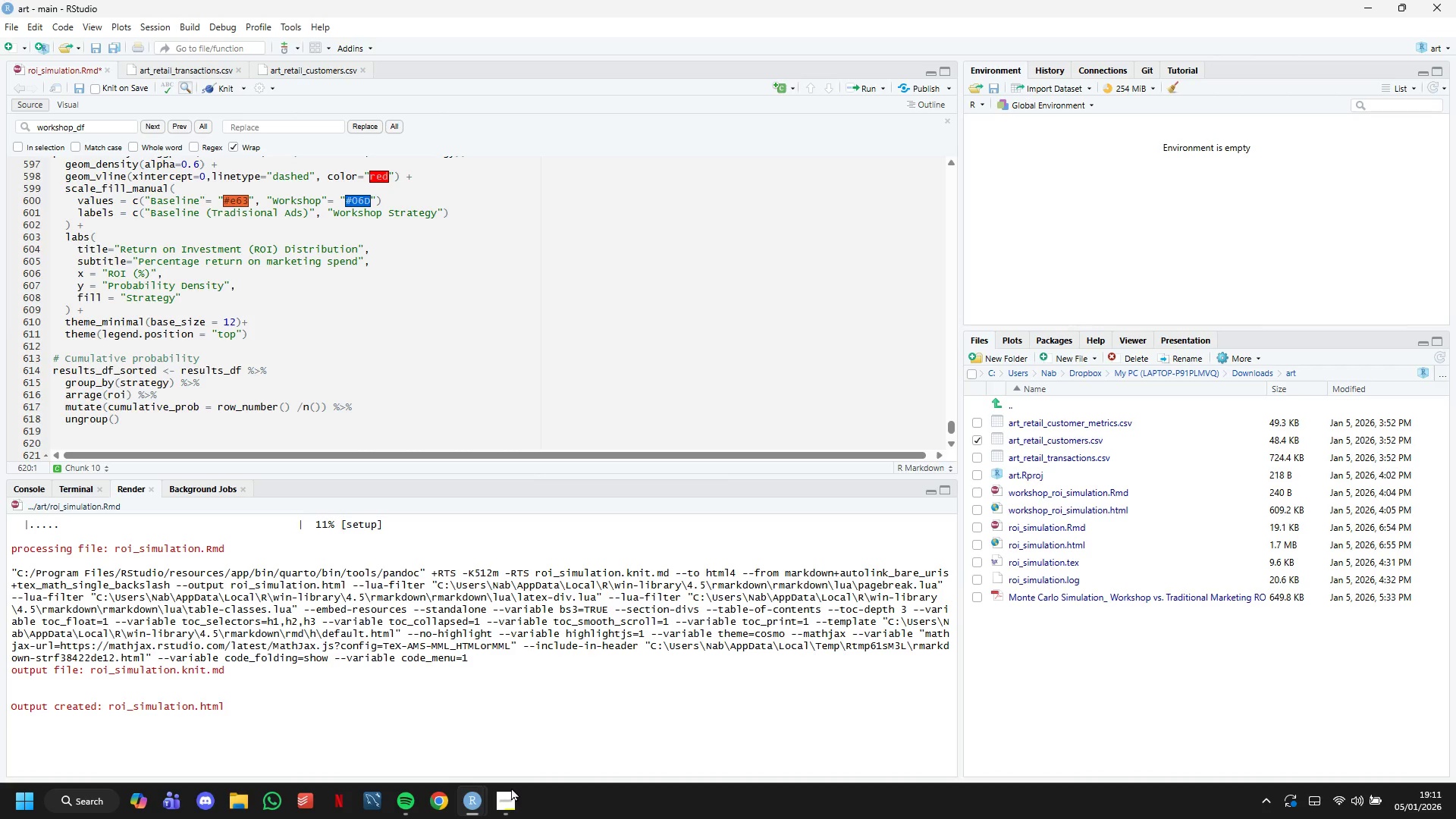 
wait(22.77)
 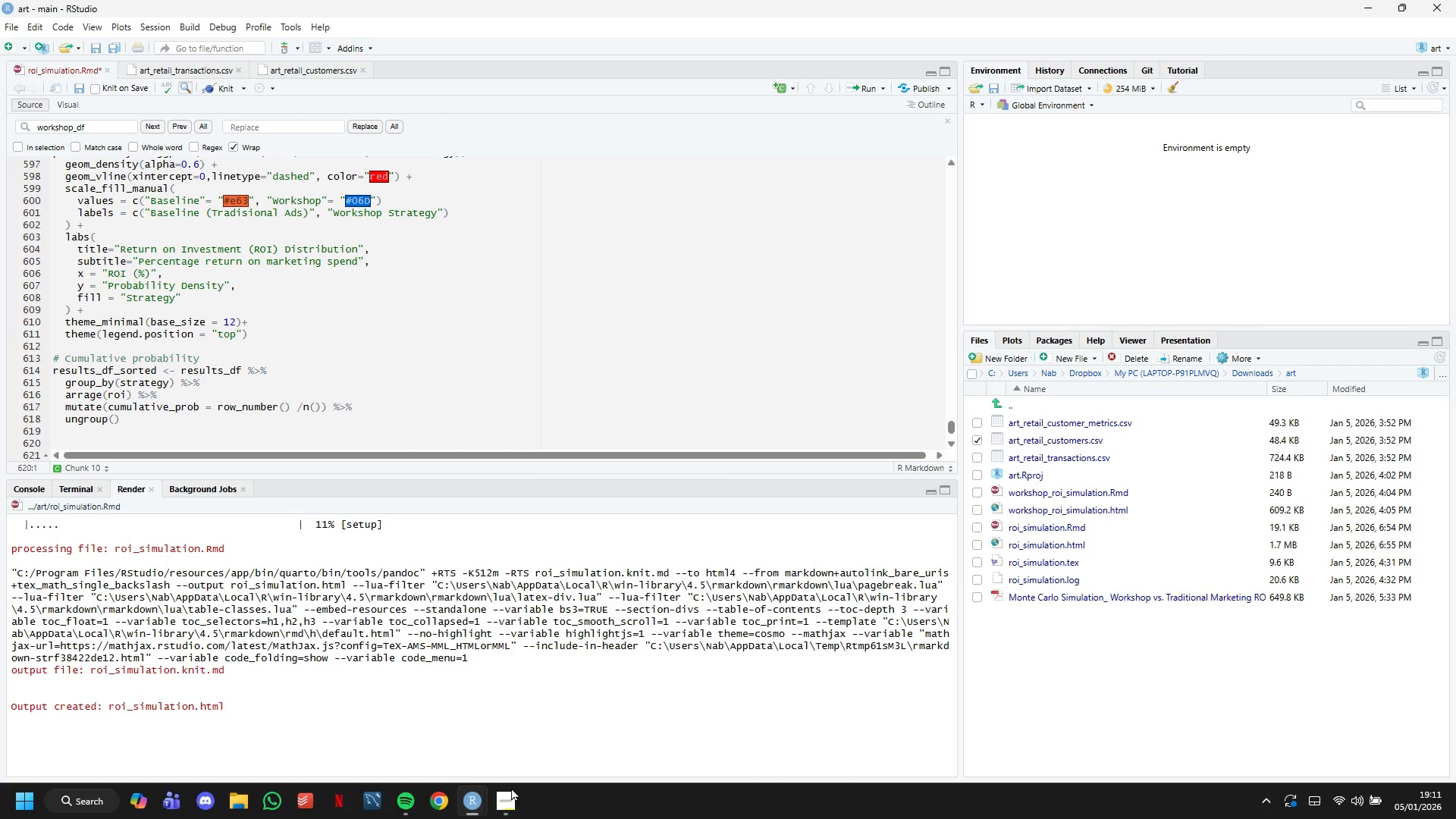 
type(o)
key(Backspace)
type(p_e)
key(Backspace)
type(roi_cumulative <- )
 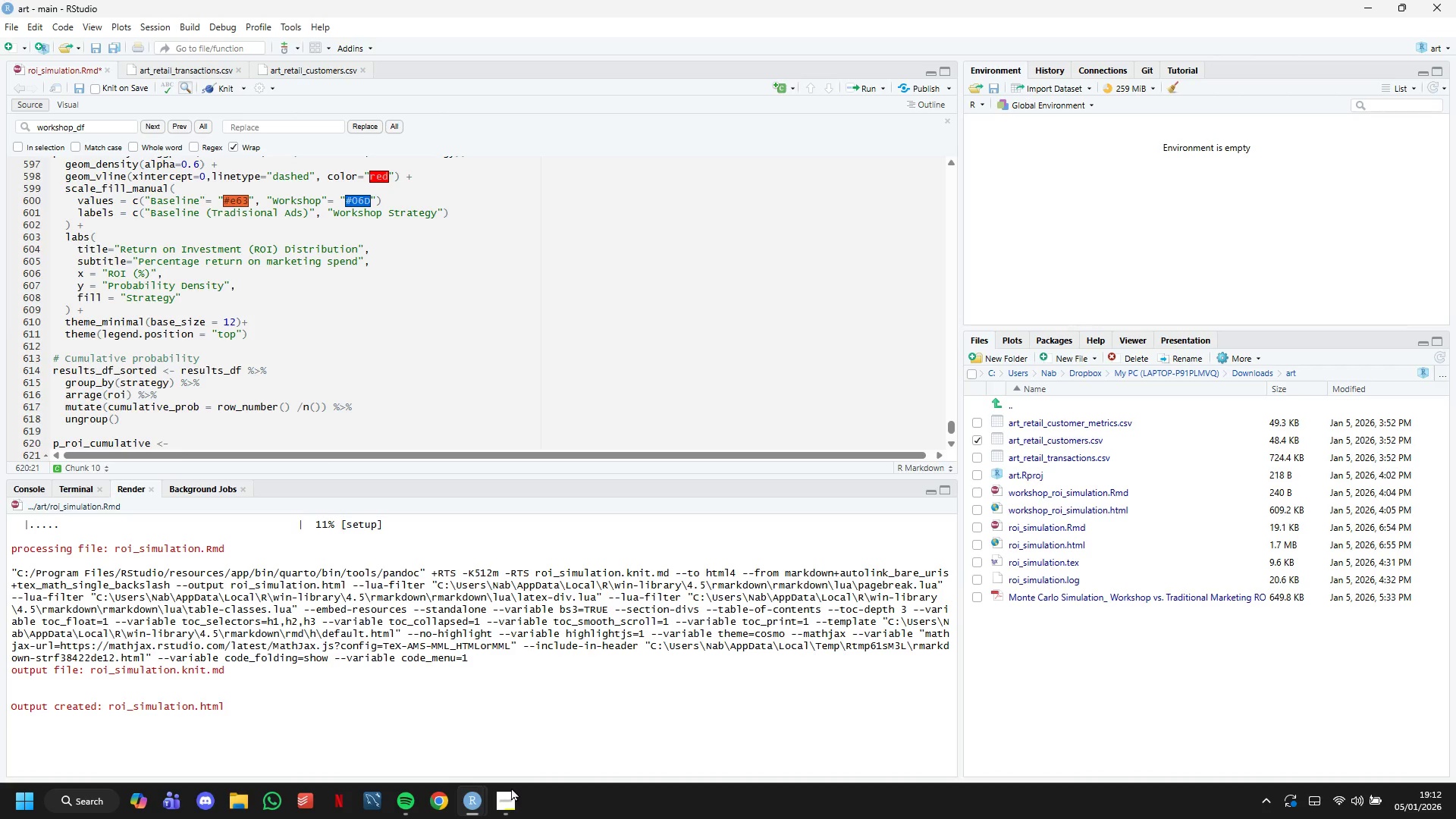 
wait(14.72)
 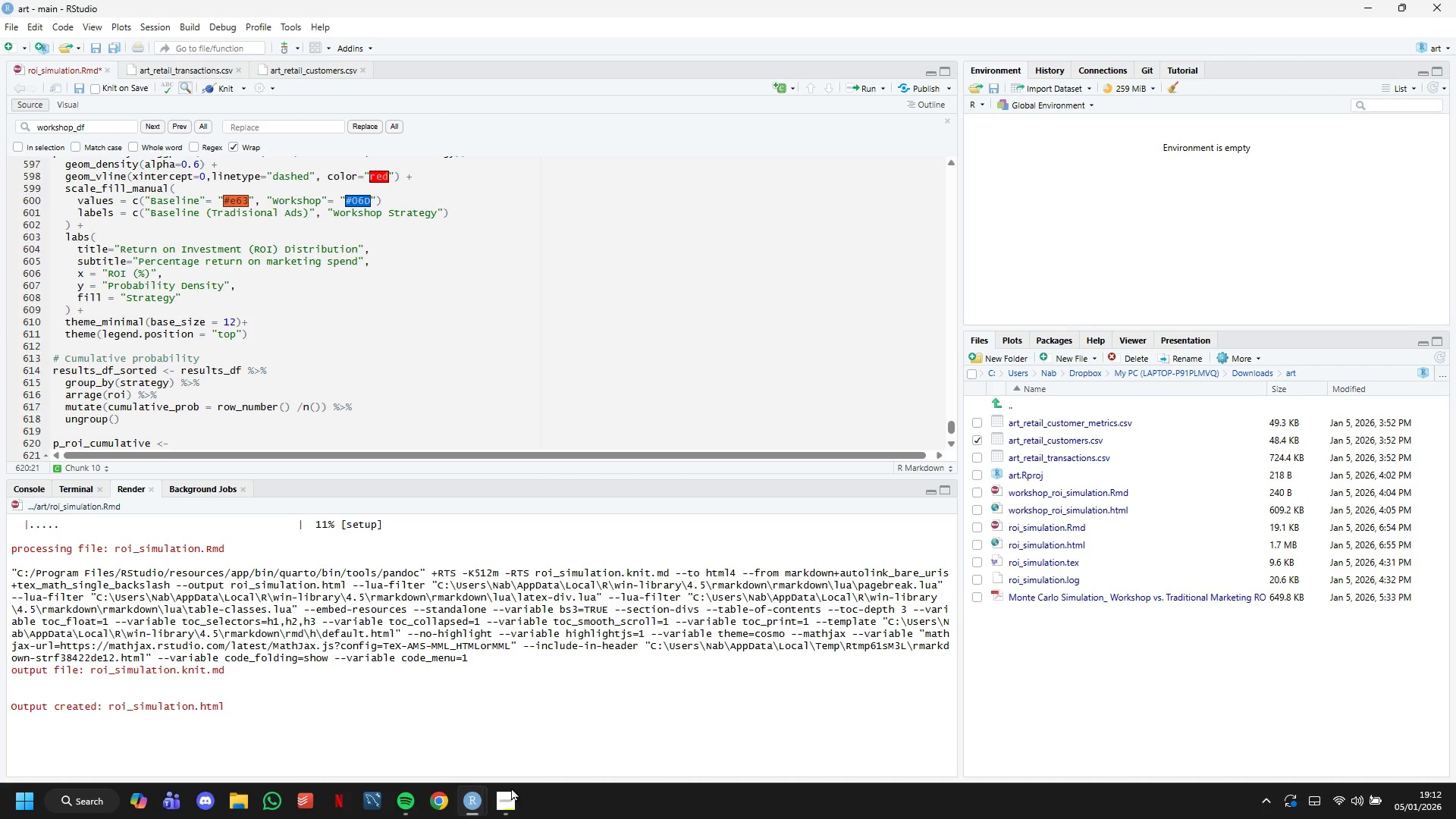 
type(ggploy)
 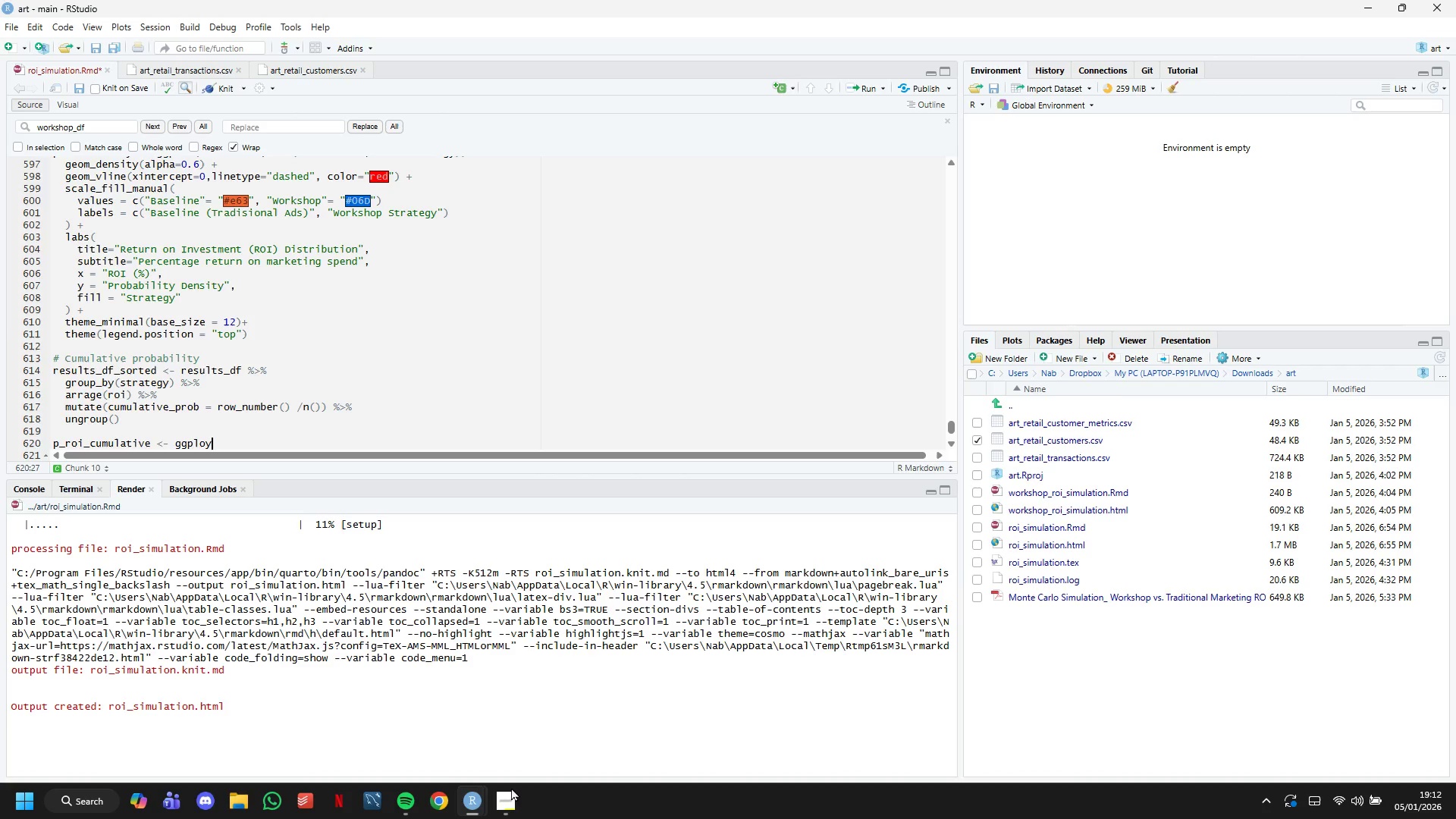 
wait(9.14)
 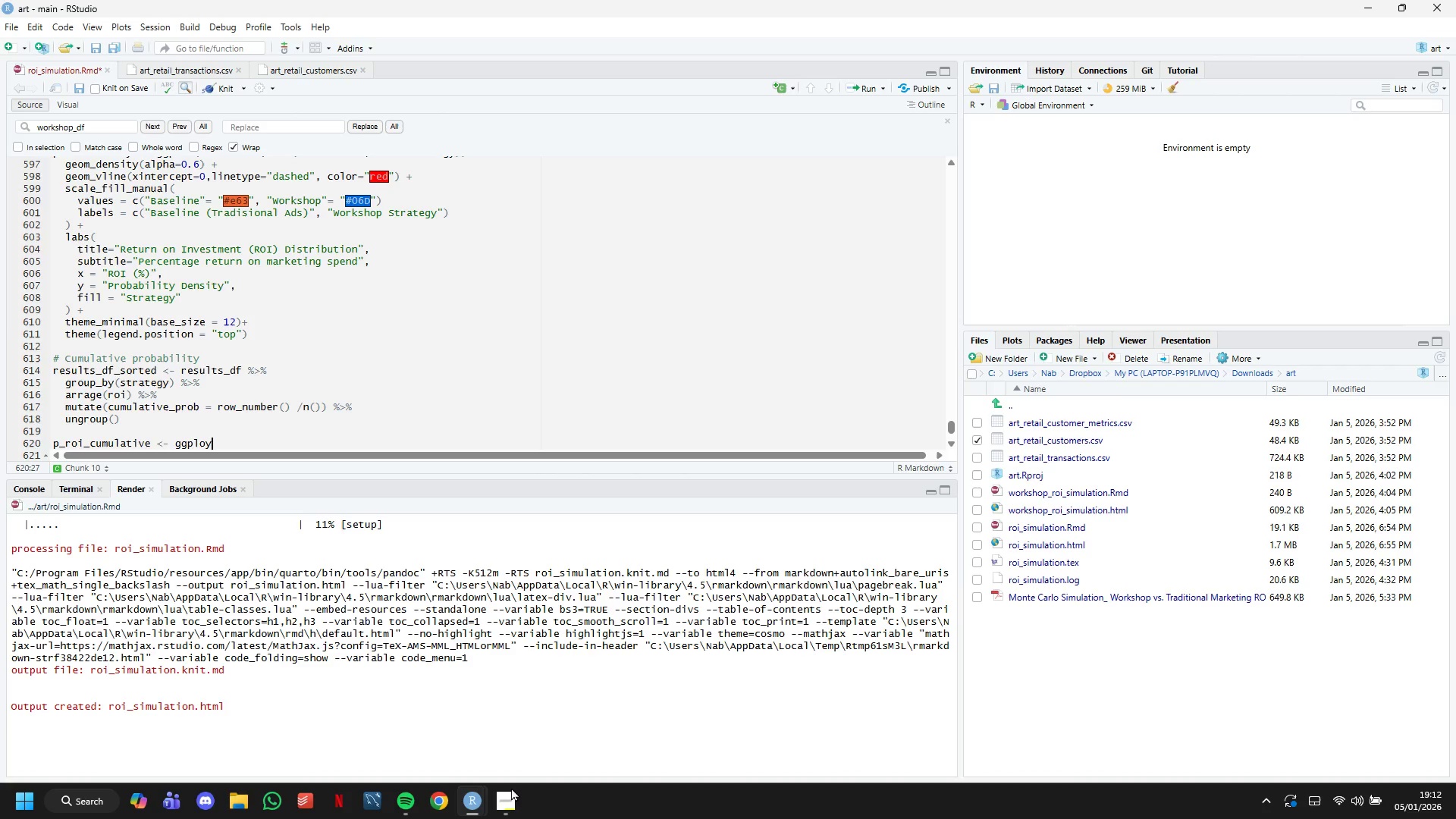 
key(Backspace)
type(t(results_df)
 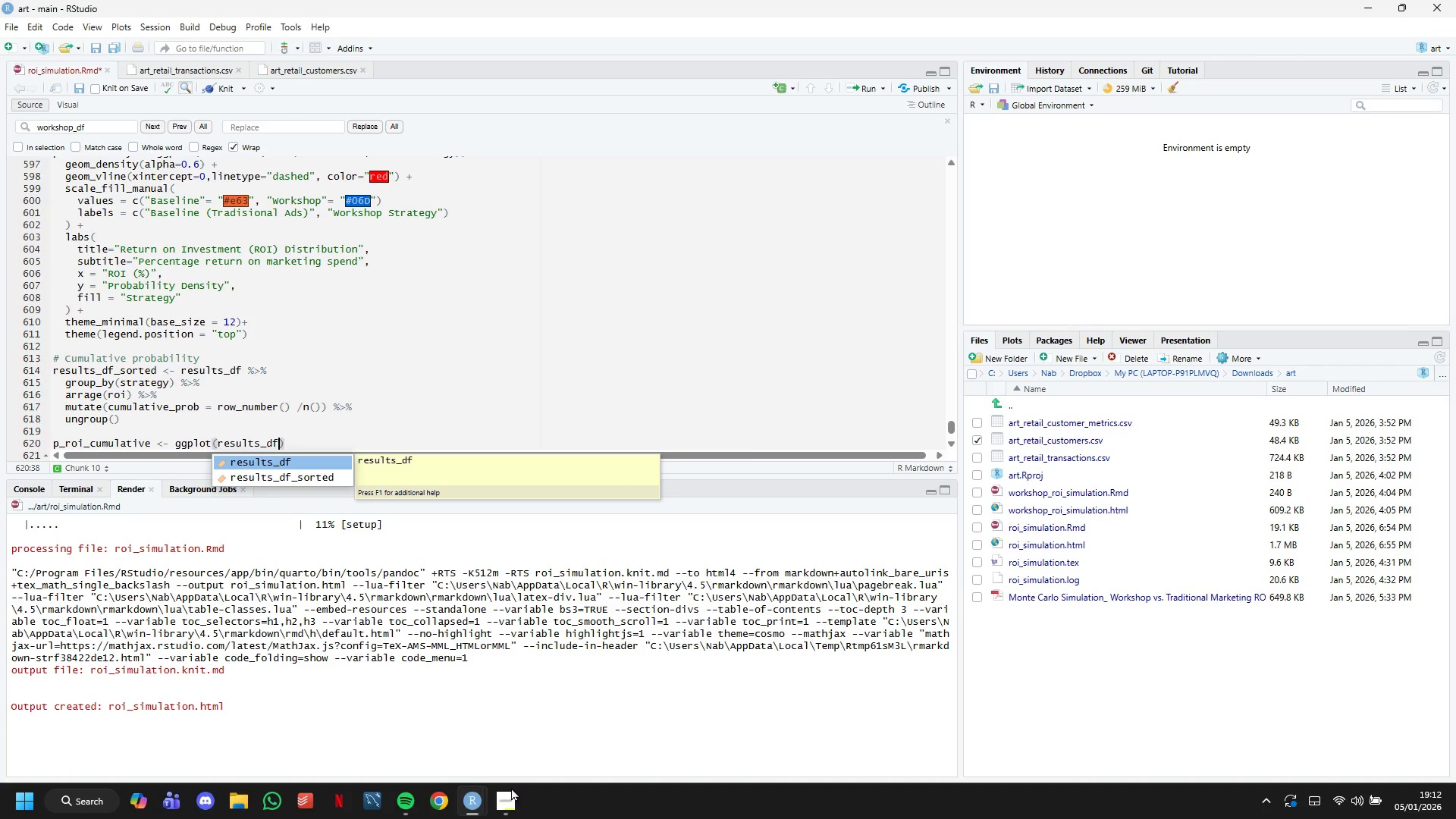 
wait(13.62)
 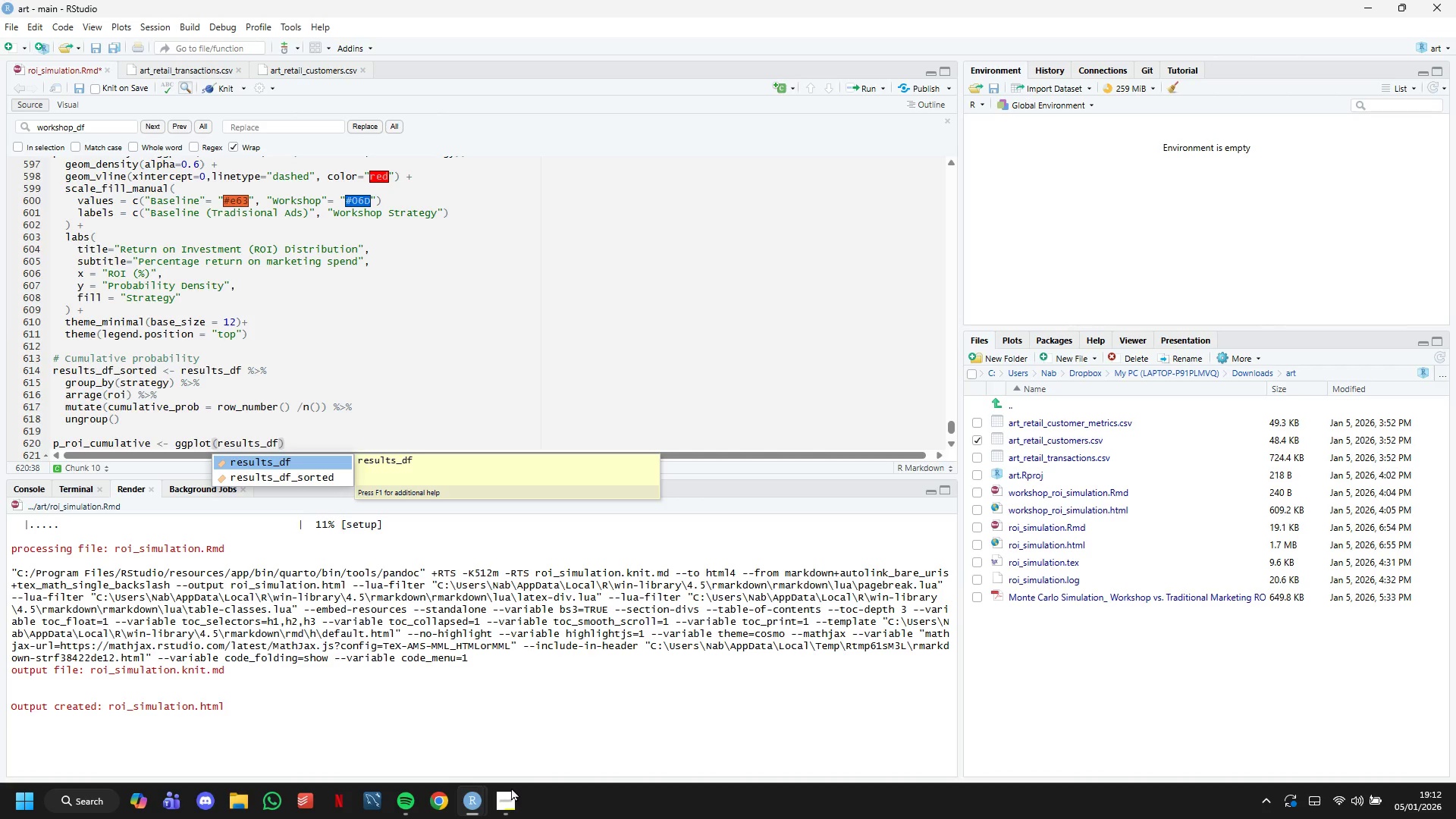 
key(ArrowDown)
 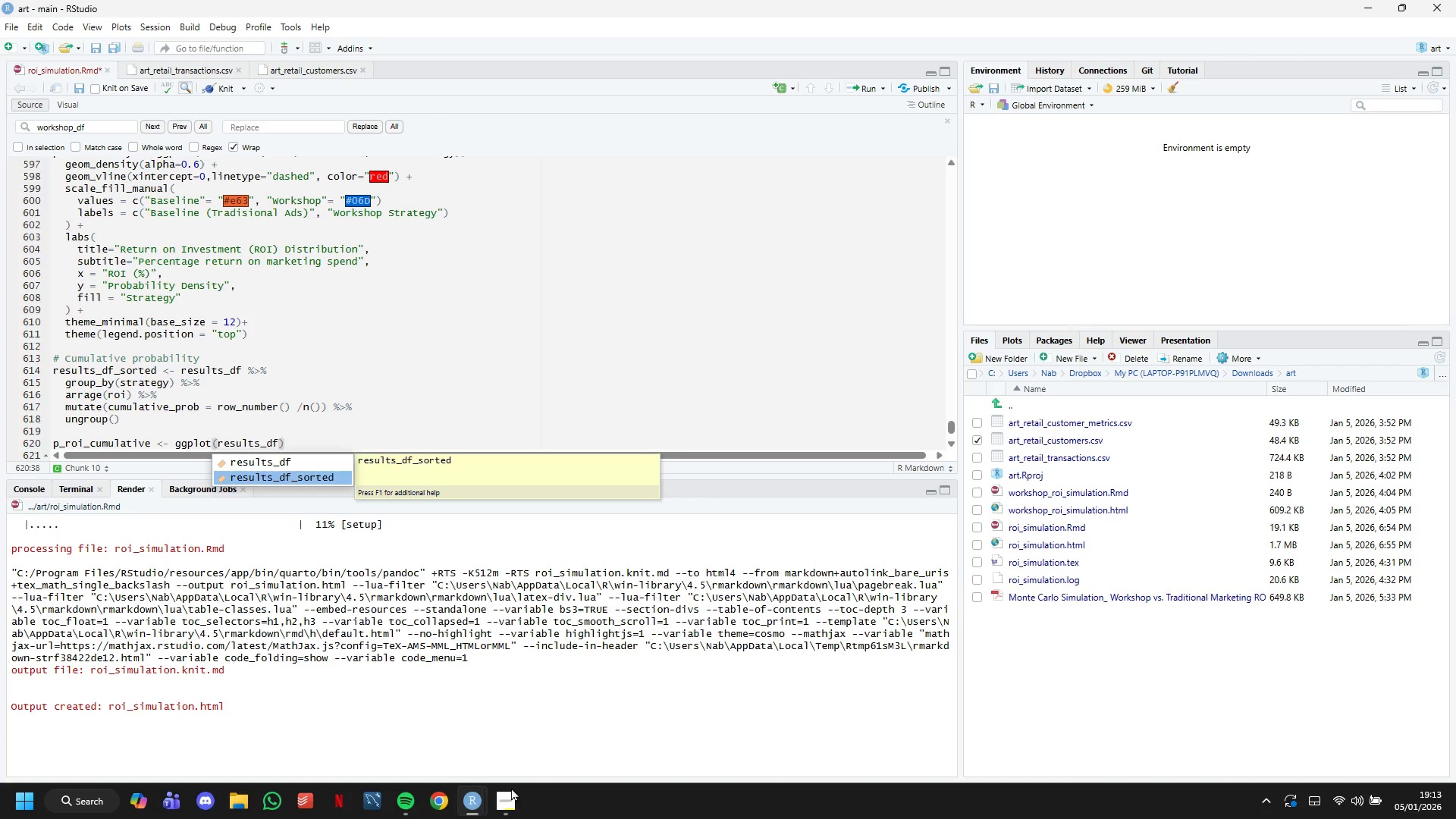 
key(Enter)
 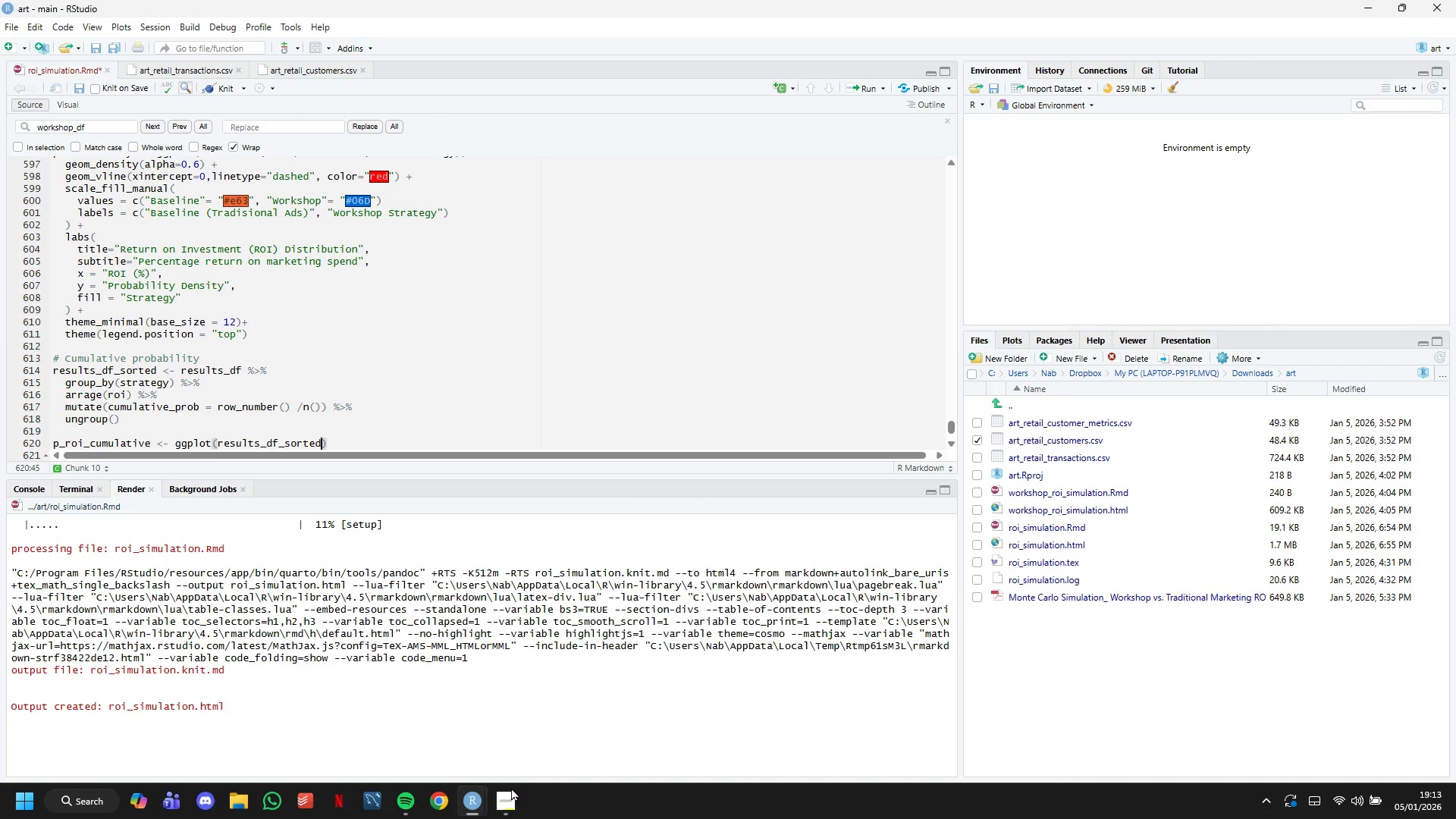 
type(, aes(x=roi)
 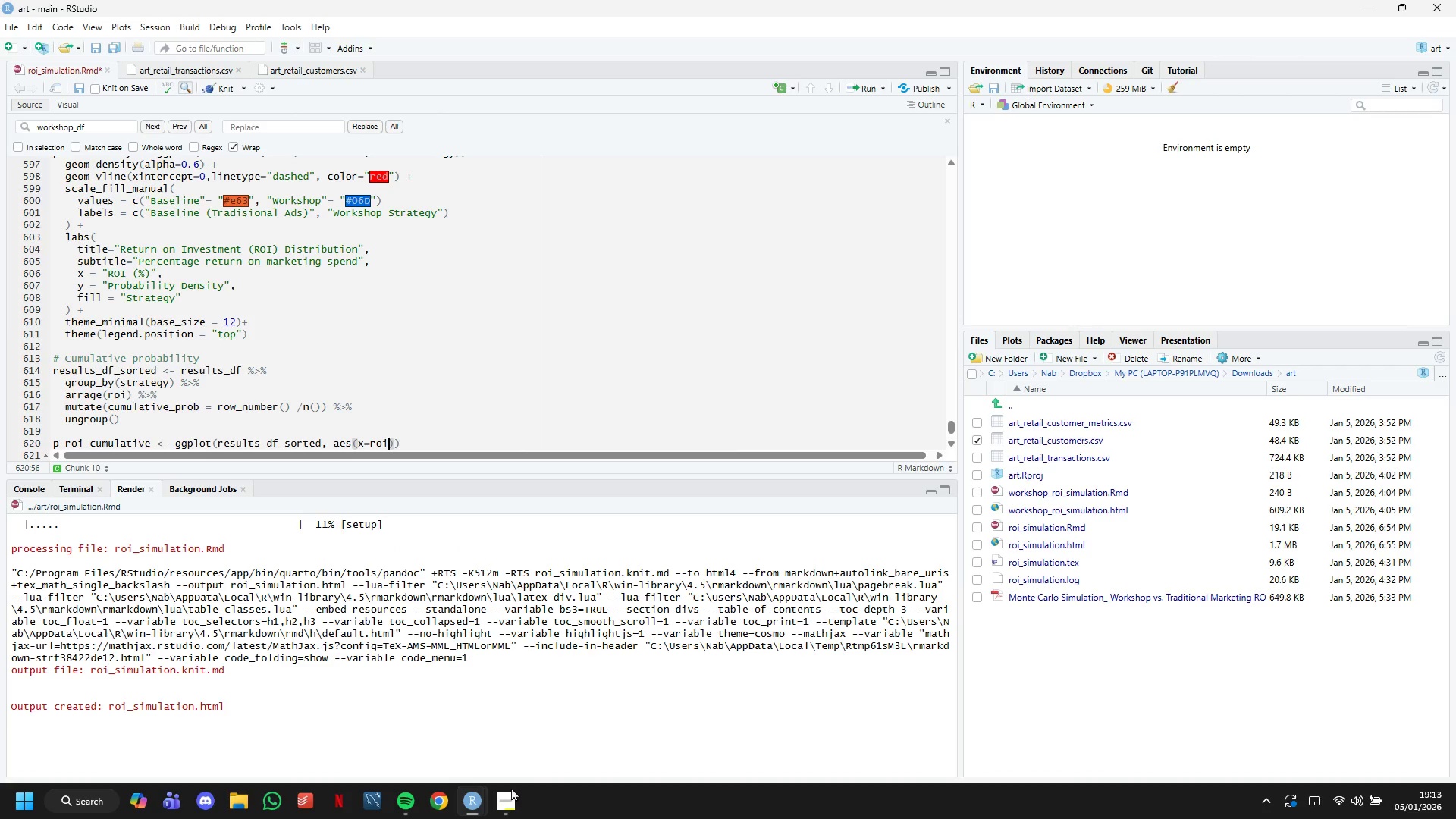 
wait(15.73)
 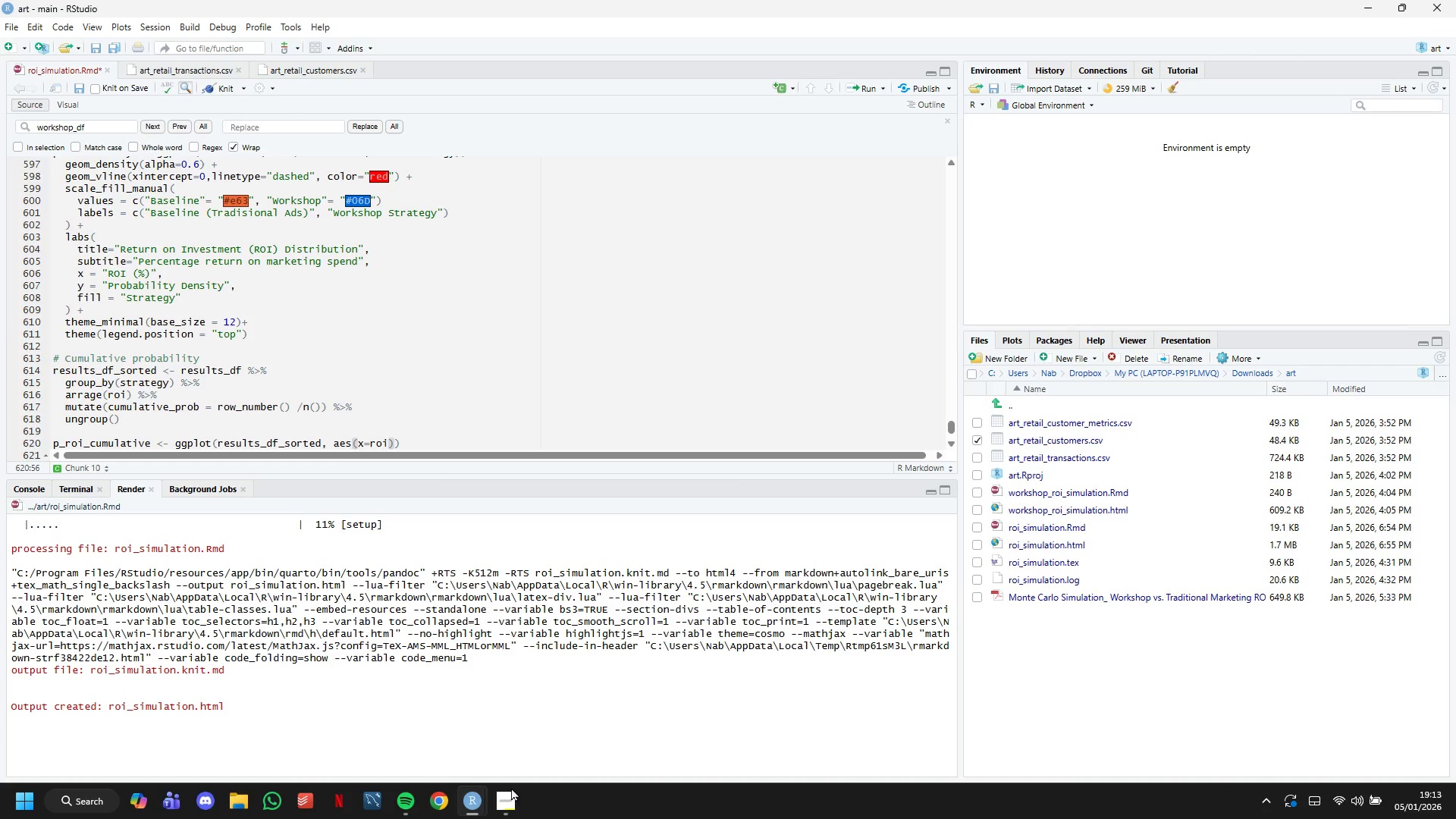 
type( * 100, y = cumulative_prob, color=strategy)
 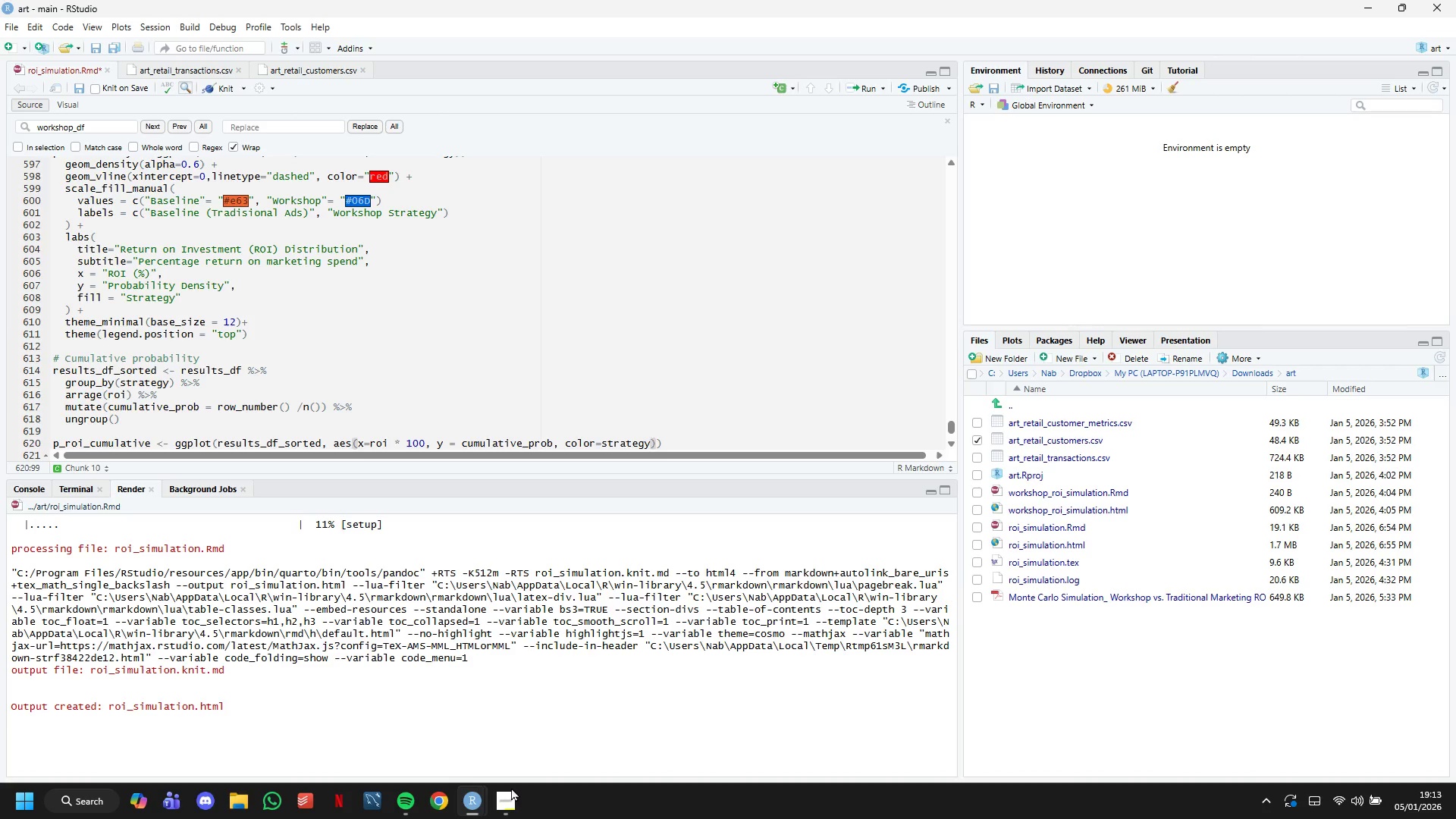 
hold_key(key=VolumeUp, duration=1.05)
 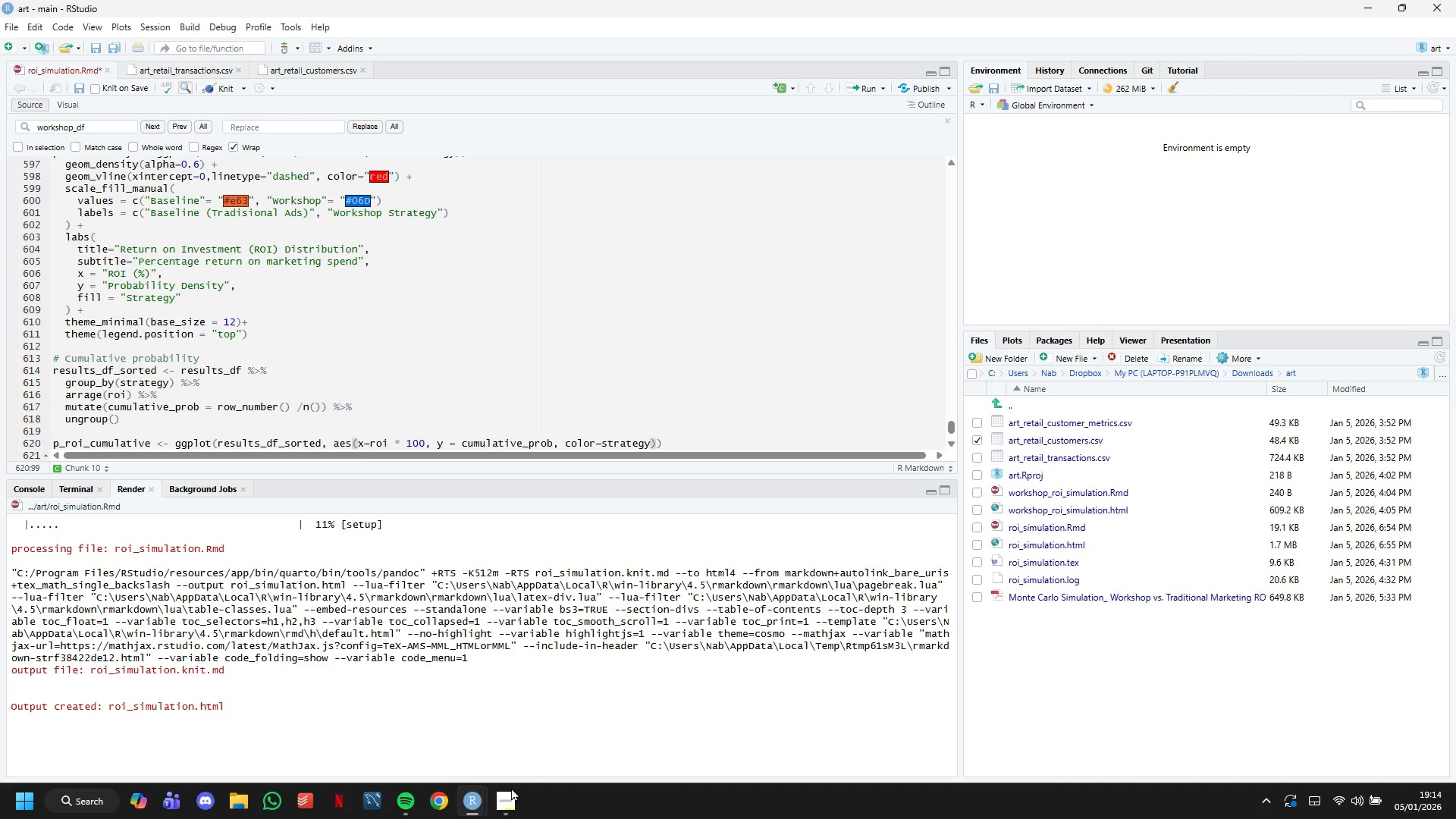 
wait(18.89)
 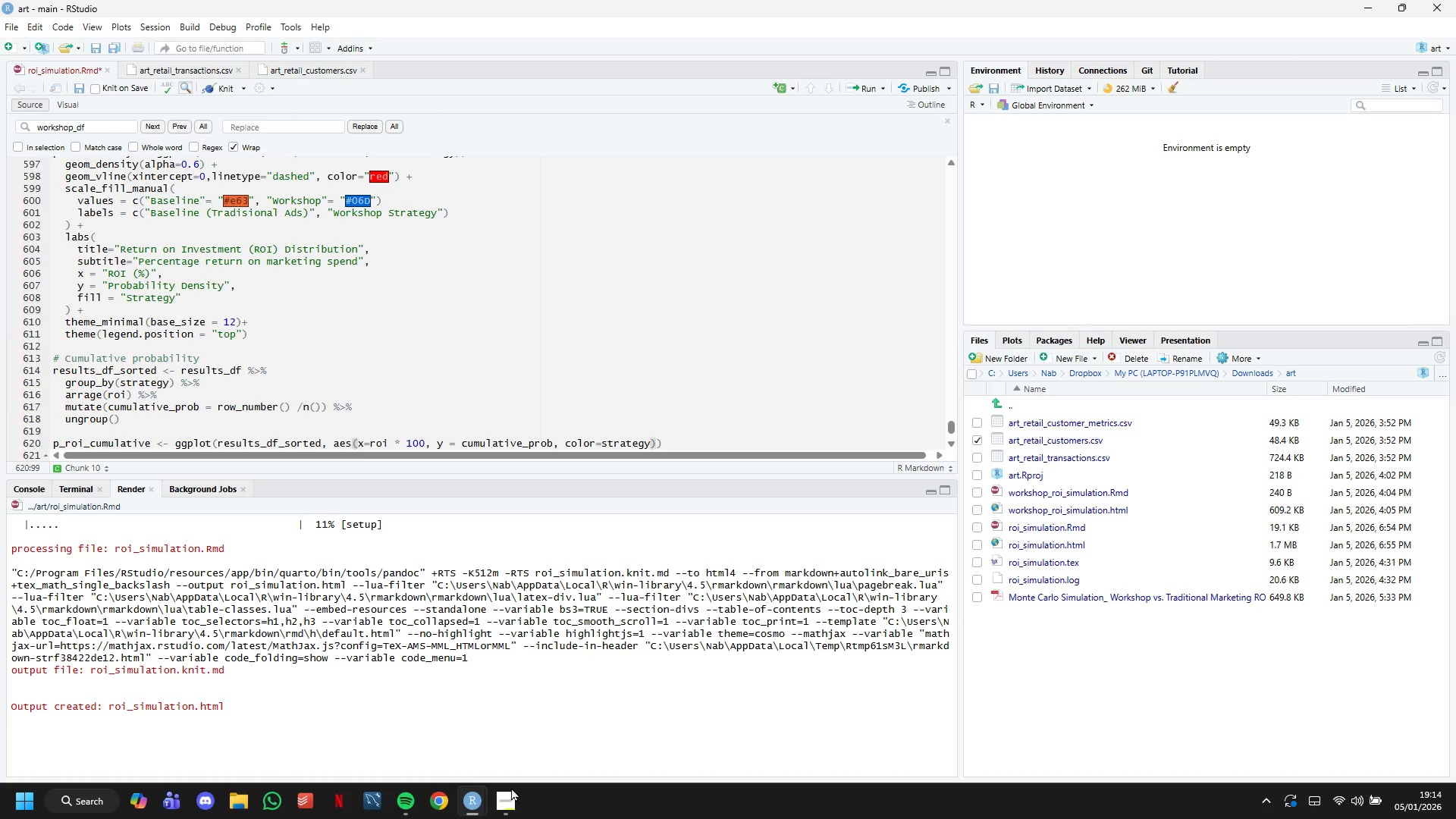 
key(ArrowRight)
 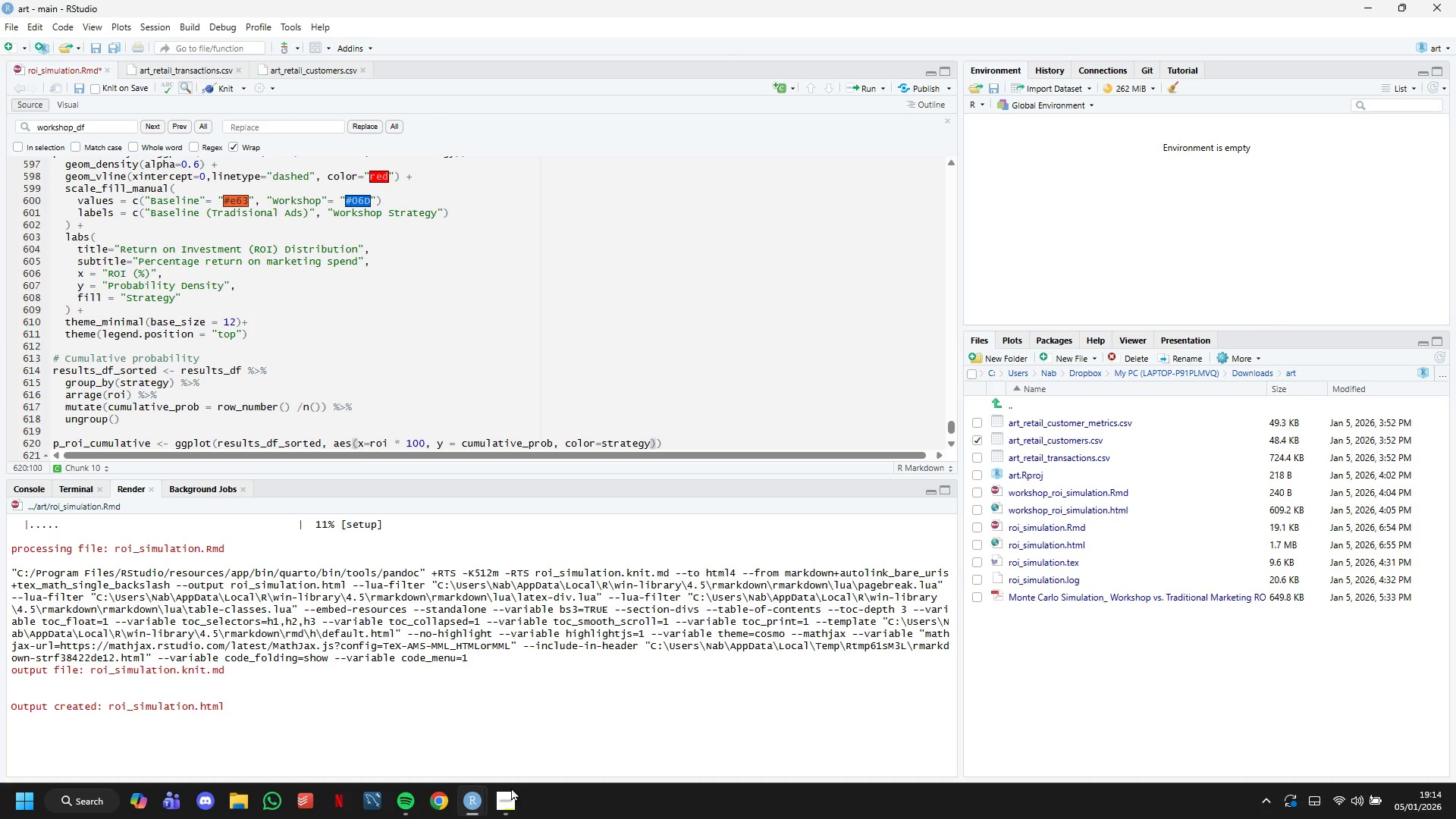 
key(ArrowRight)
 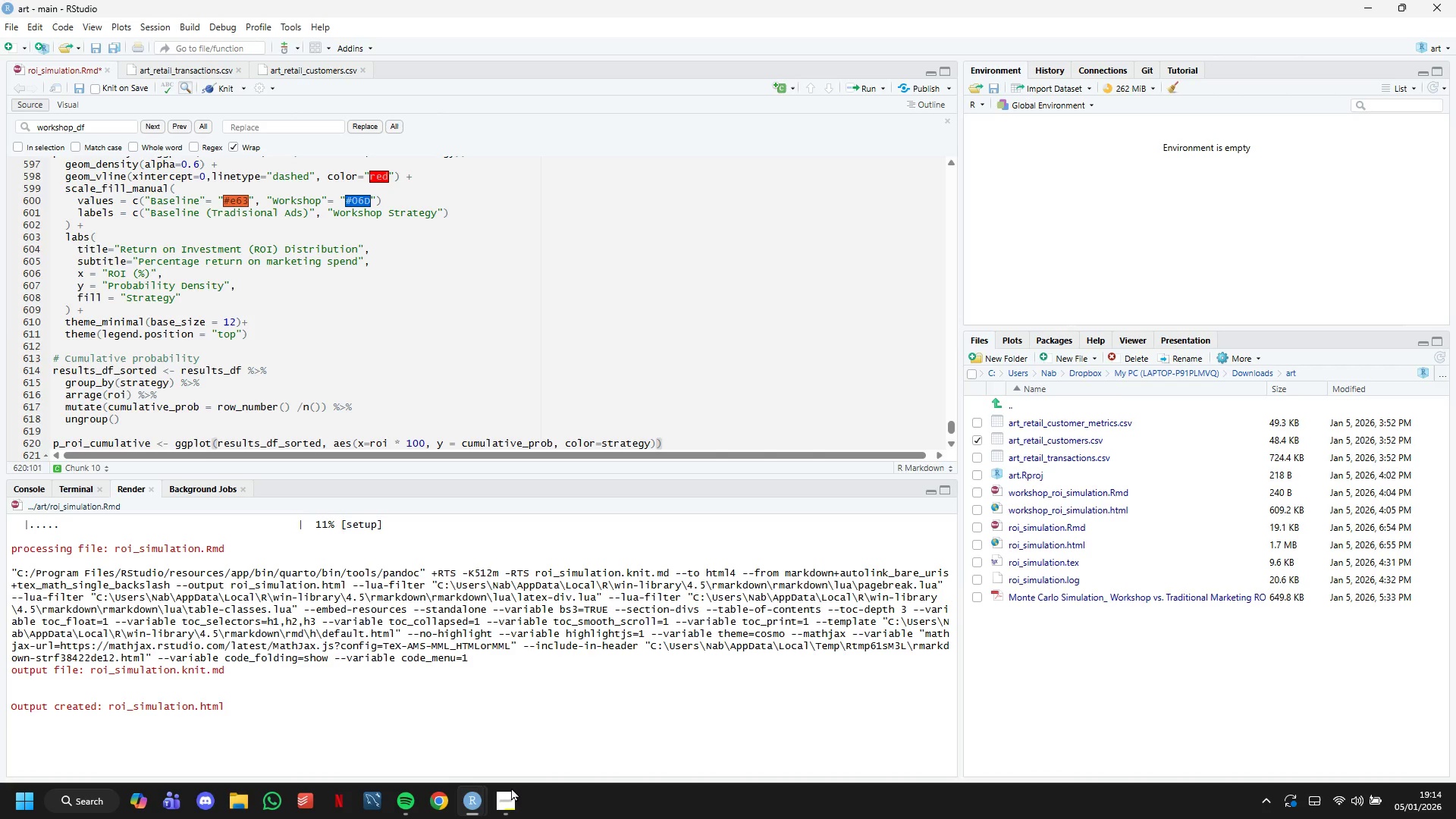 
key(Space)
 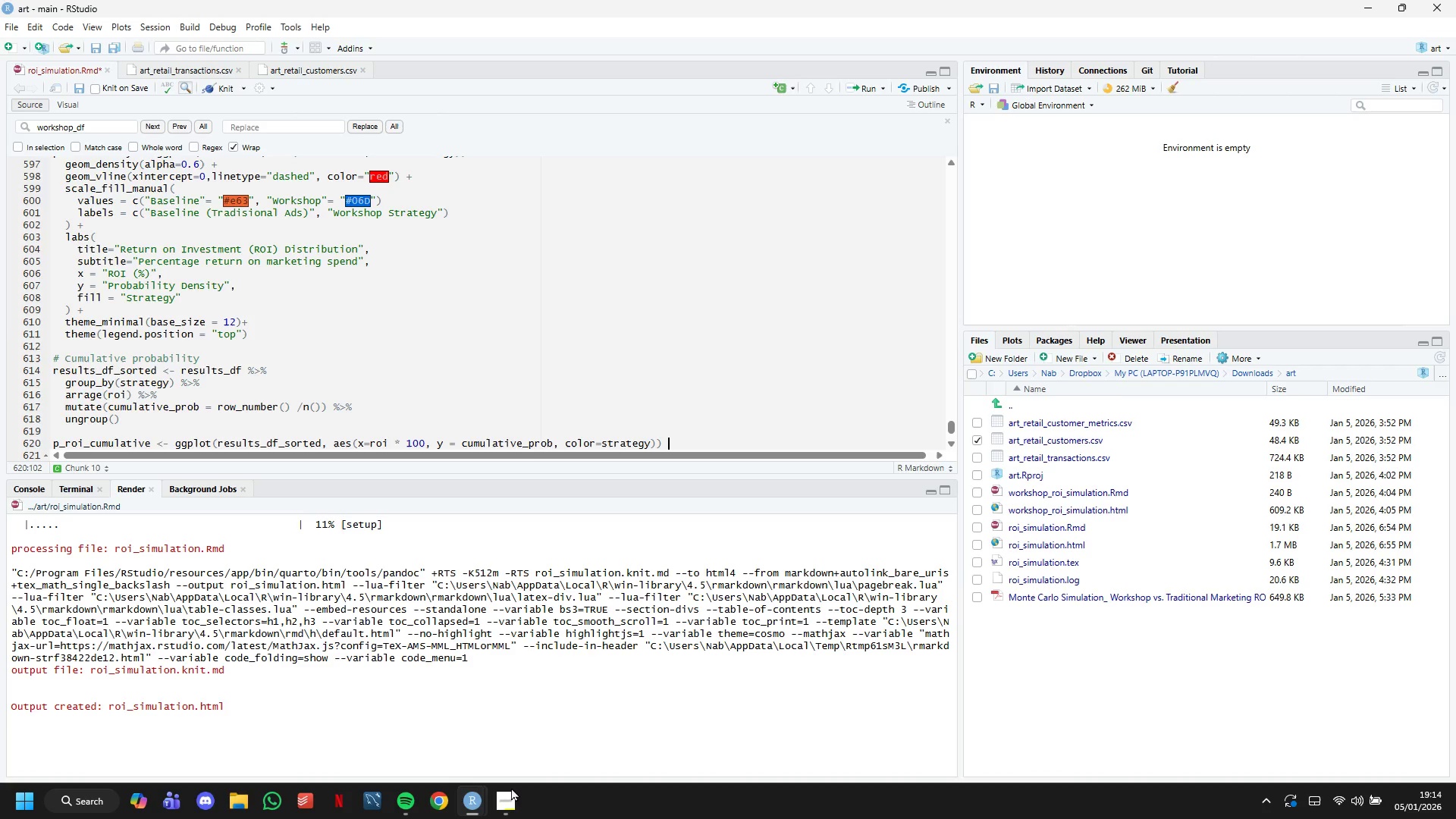 
key(Shift+Equal)
 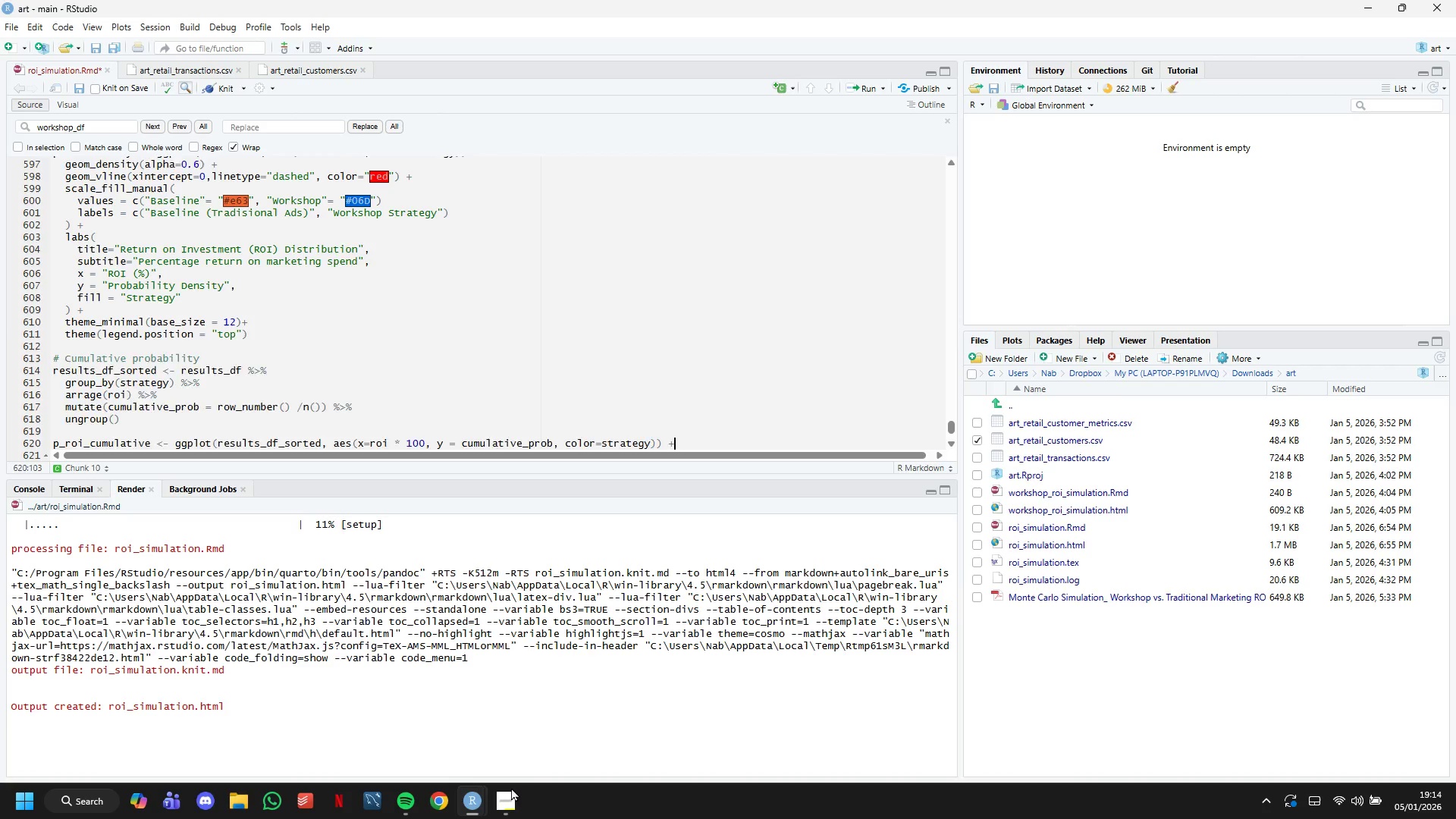 
key(Enter)
 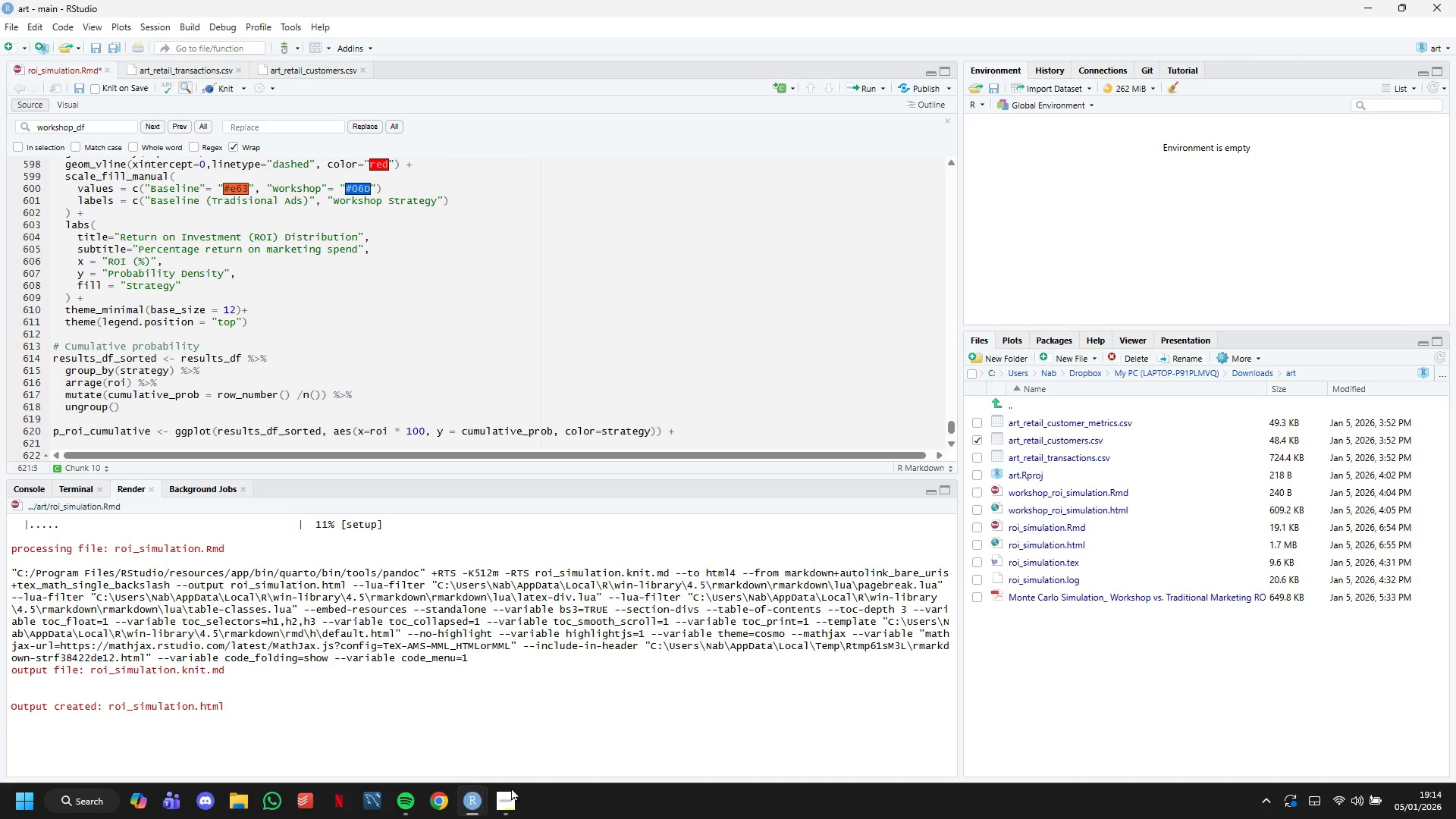 
type(geom_line(size=1.2)
 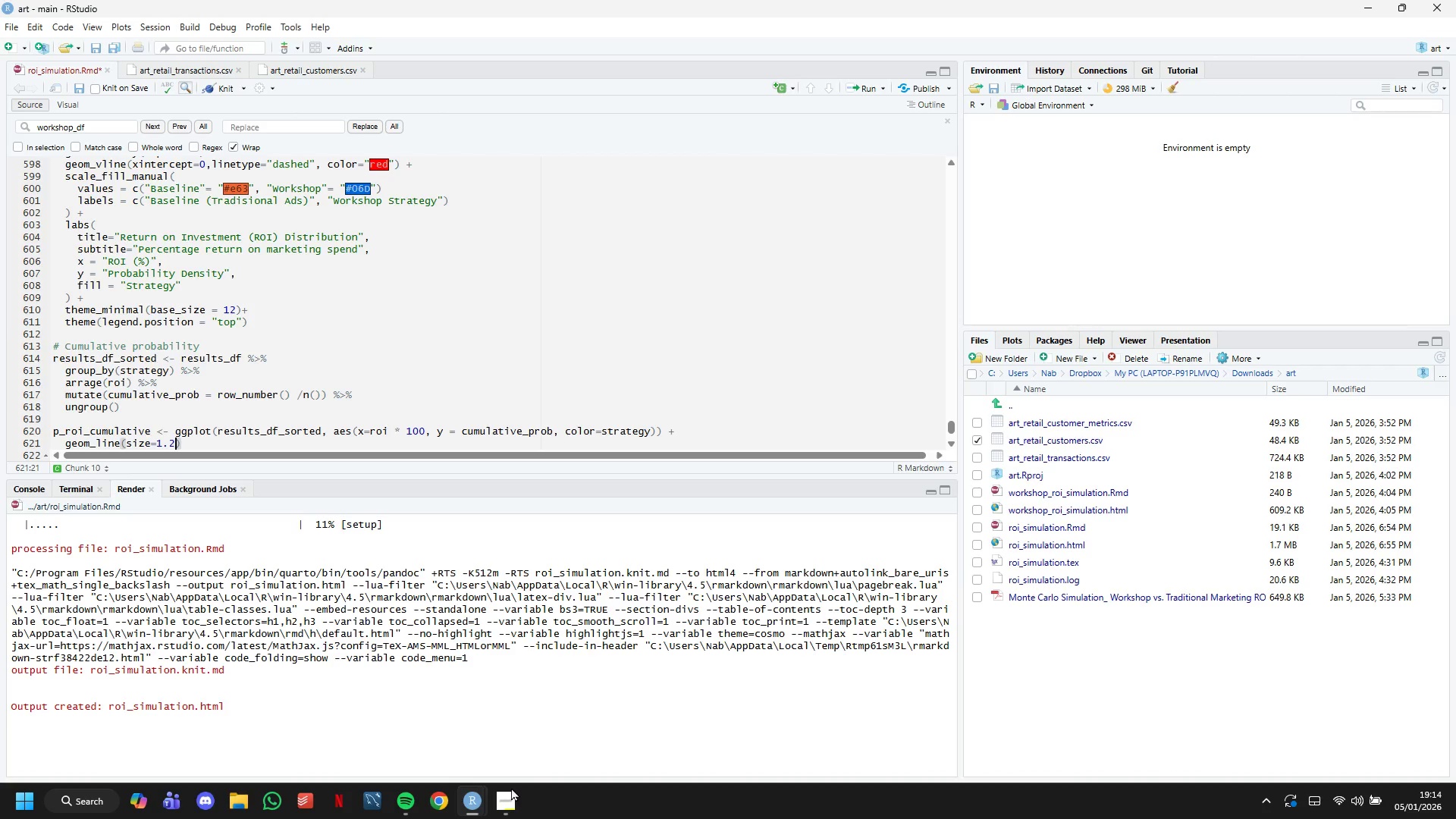 
wait(22.47)
 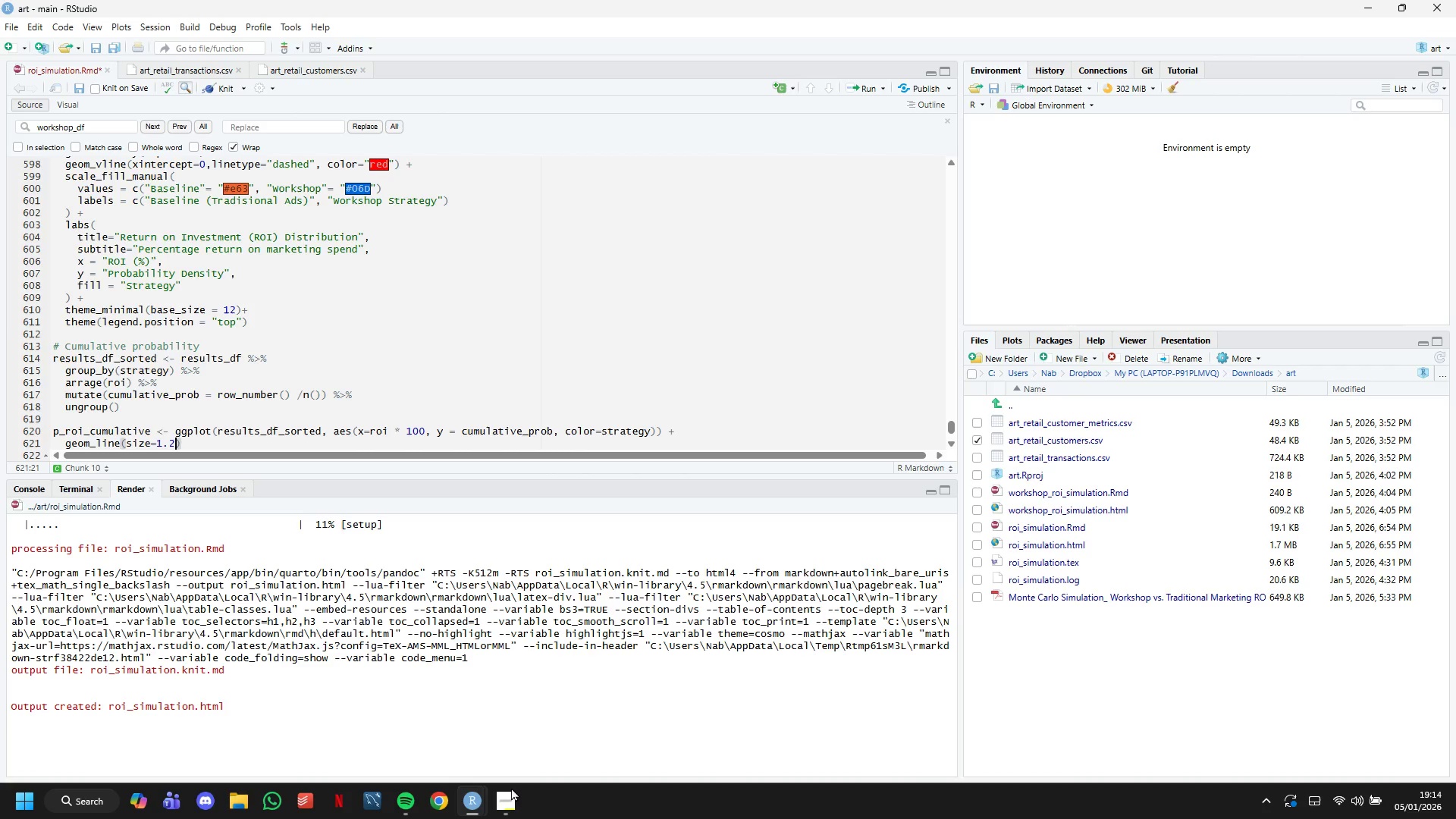 
key(ArrowUp)
 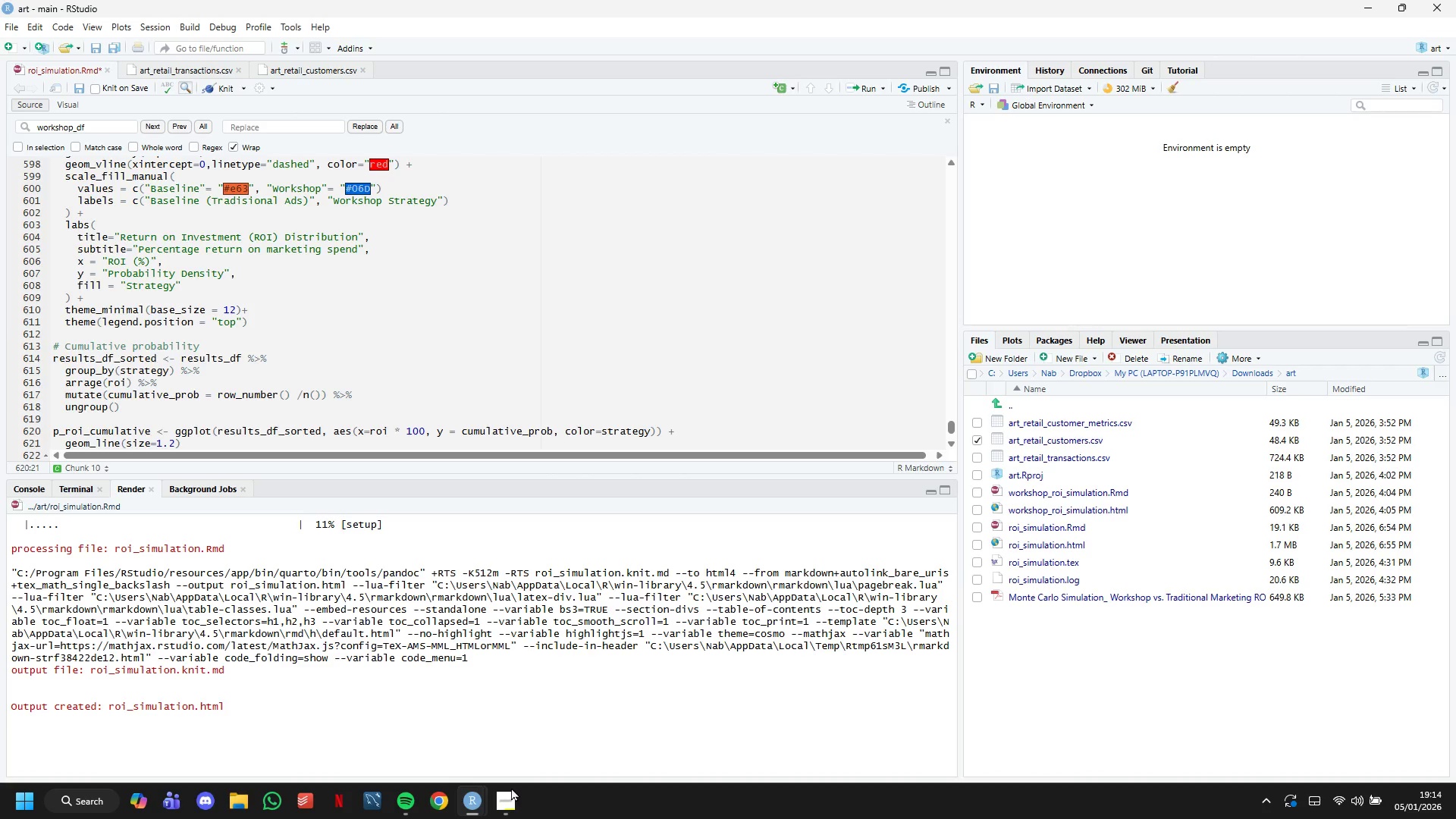 
key(ArrowRight)
 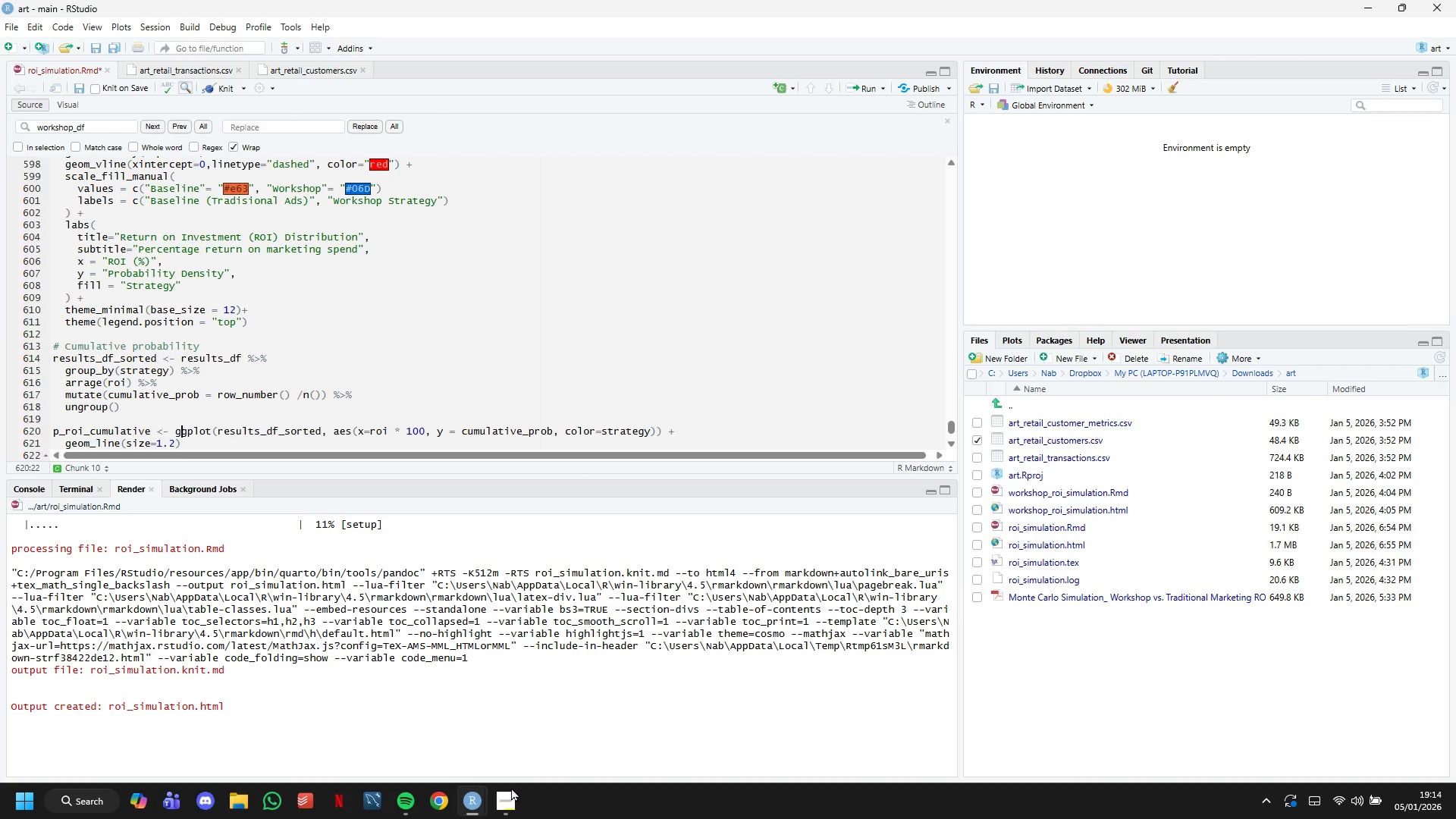 
key(ArrowDown)
 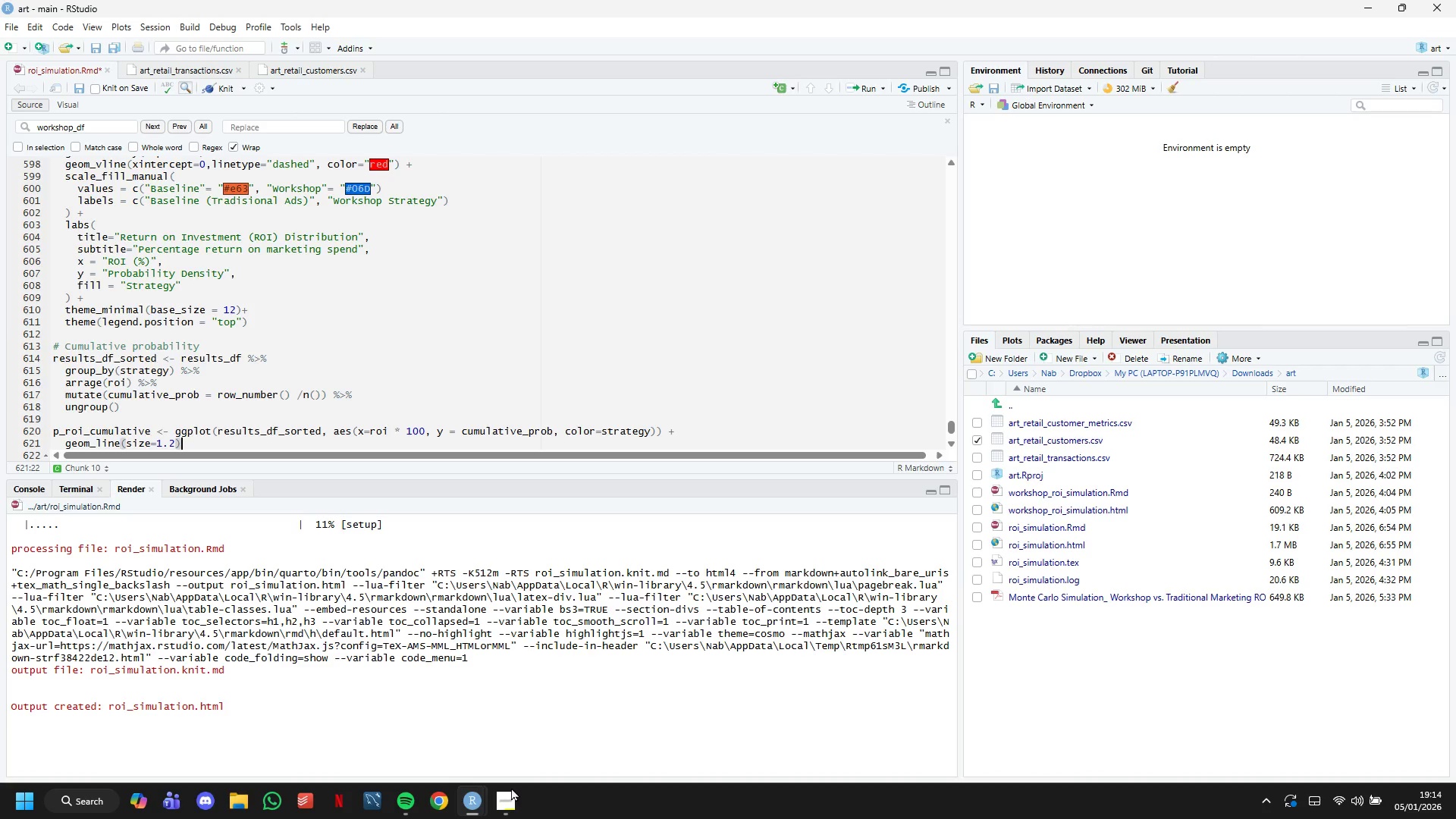 
key(Space)
 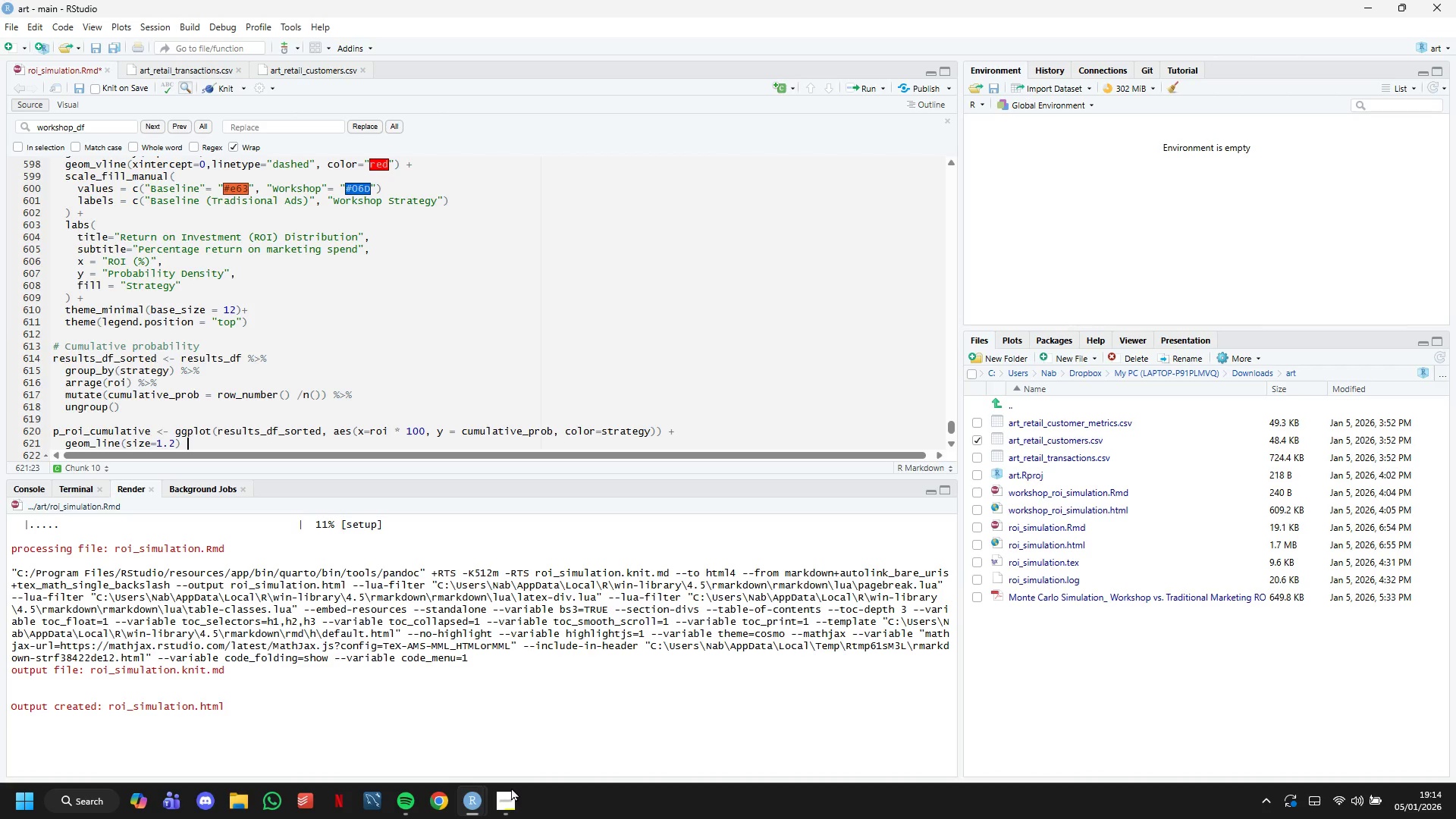 
key(Shift+Equal)
 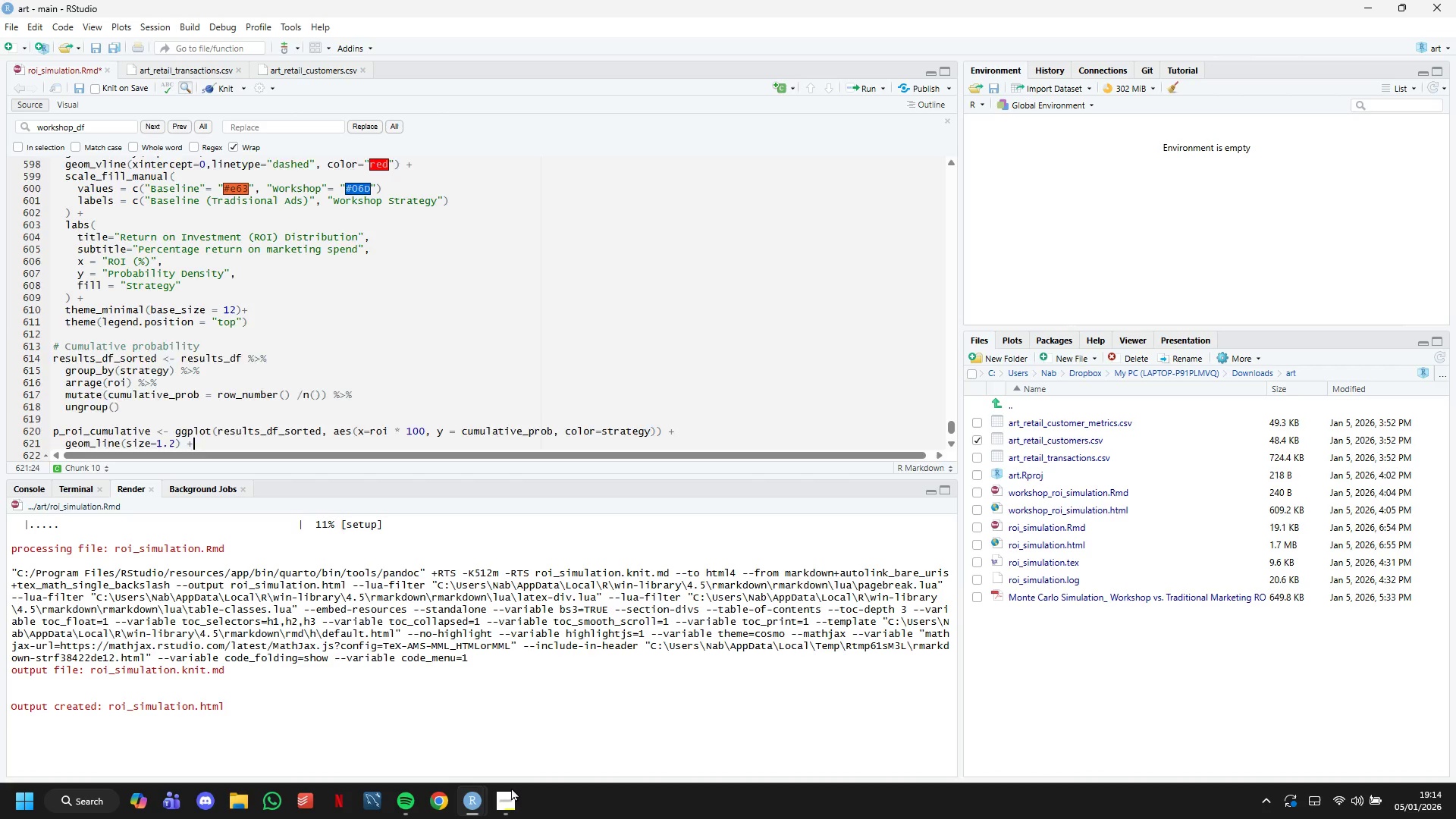 
key(Enter)
 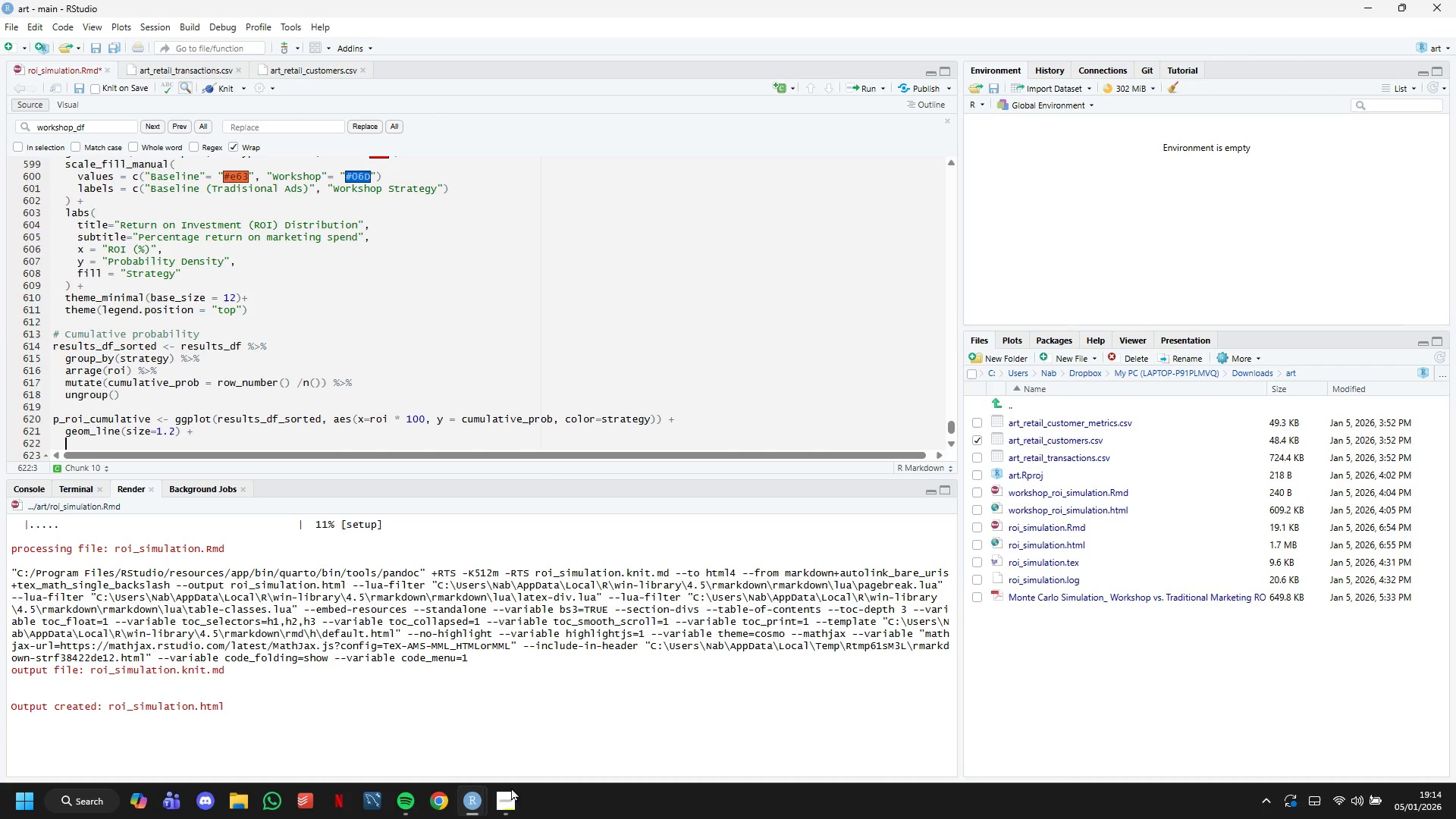 
type(geom_hline(yintercept=0.5, linetype="dotted)
 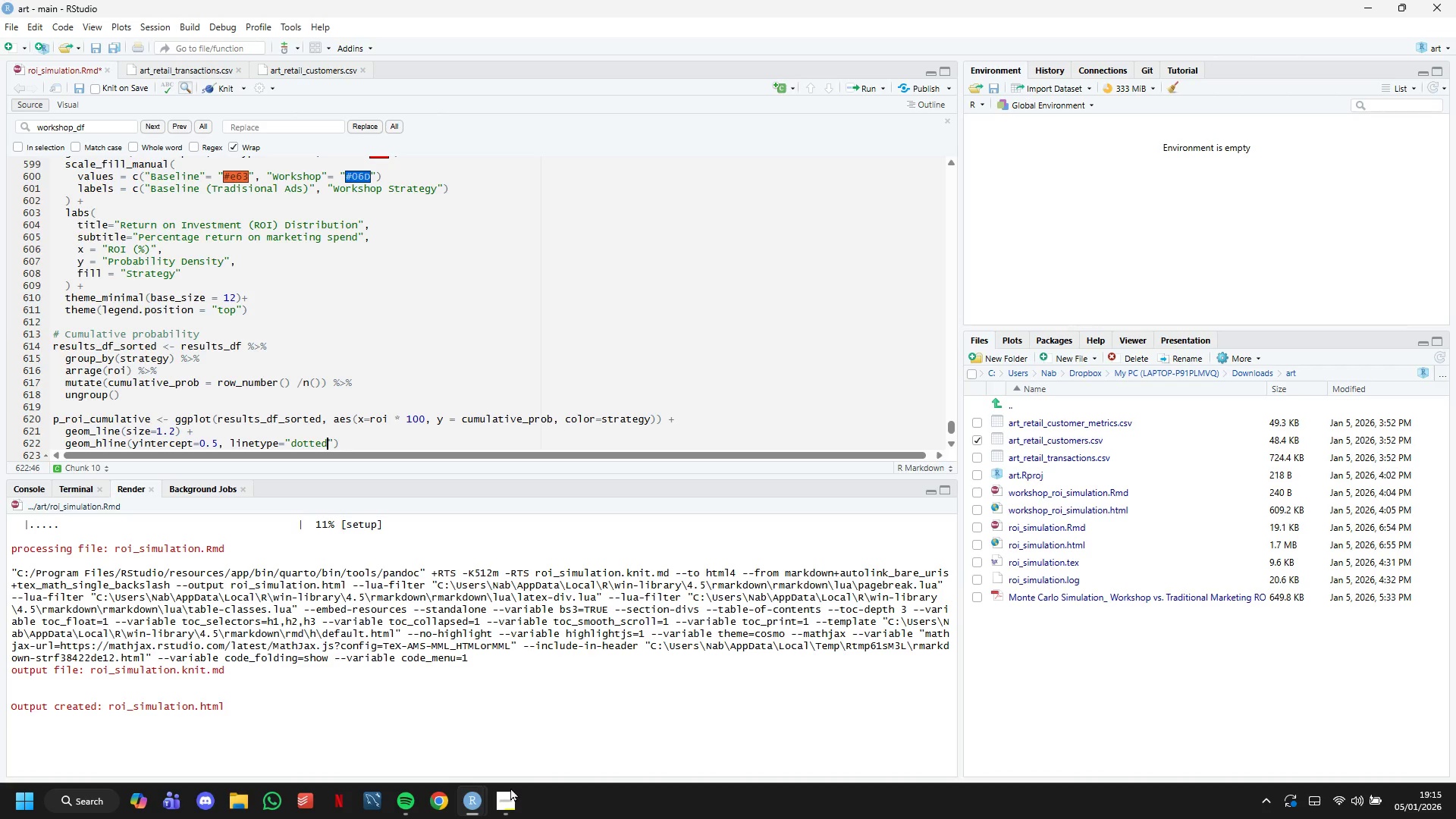 
key(ArrowRight)
 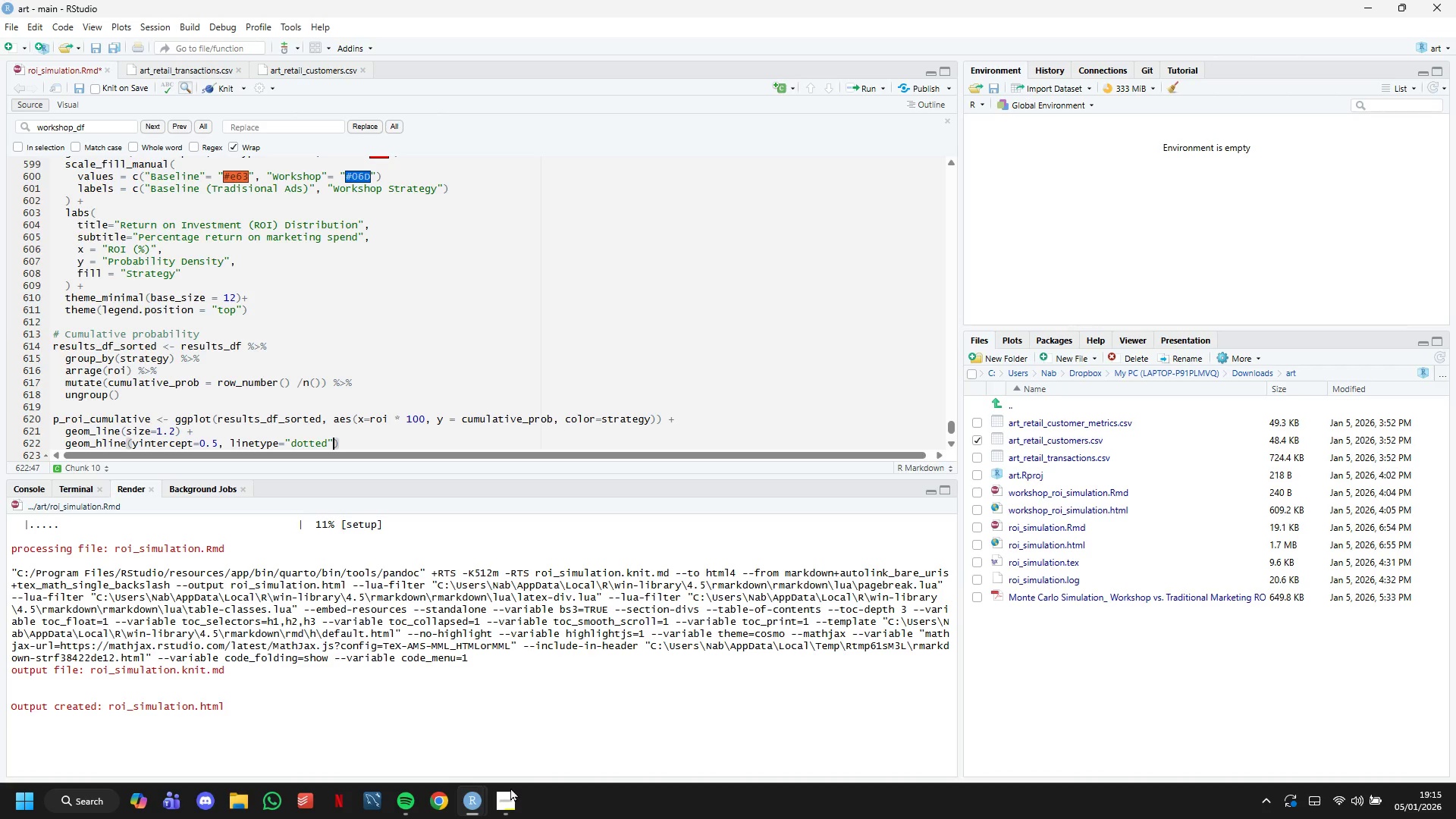 
type(, alpha=0.5)
 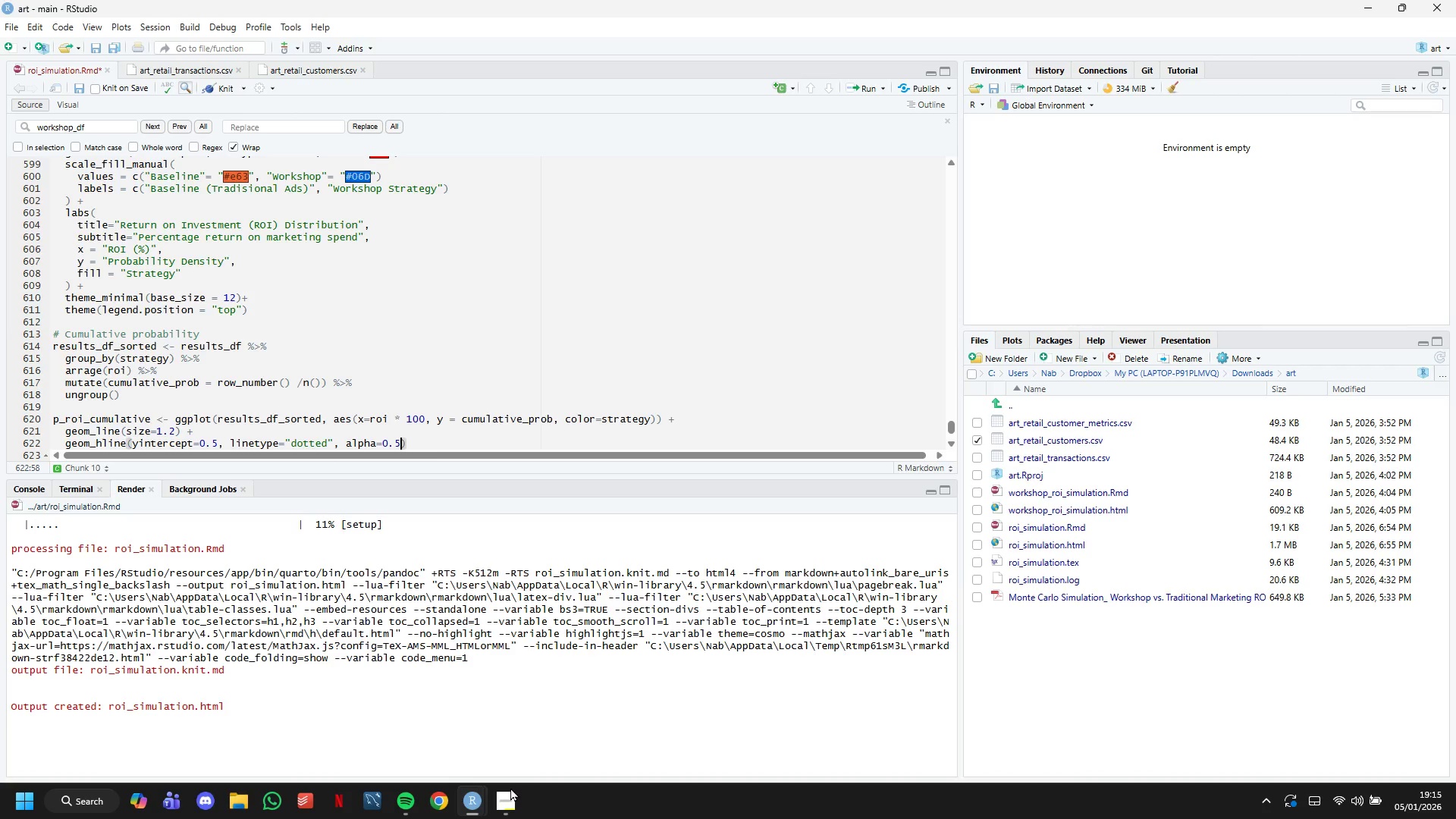 
wait(11.09)
 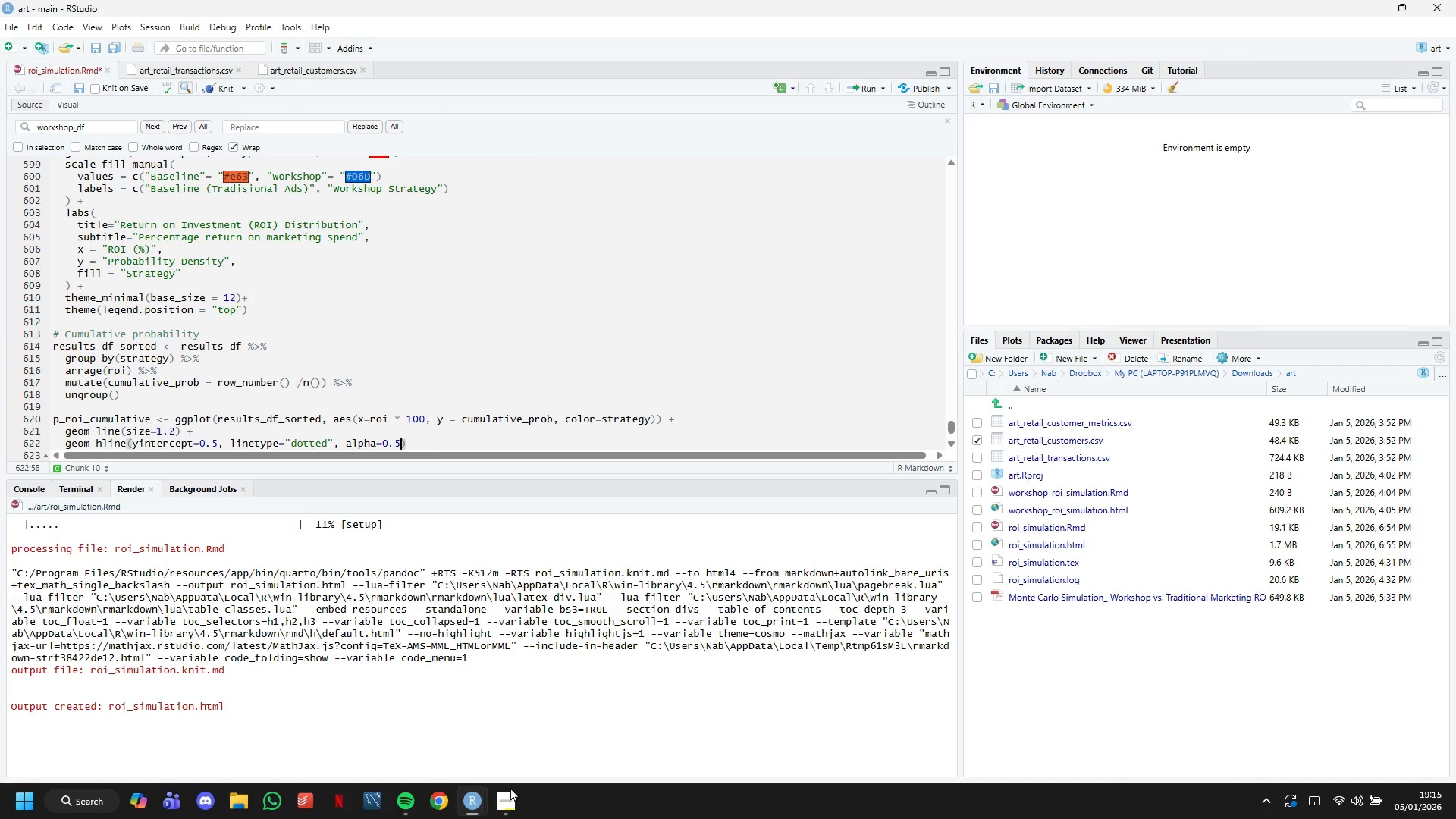 
key(ArrowRight)
 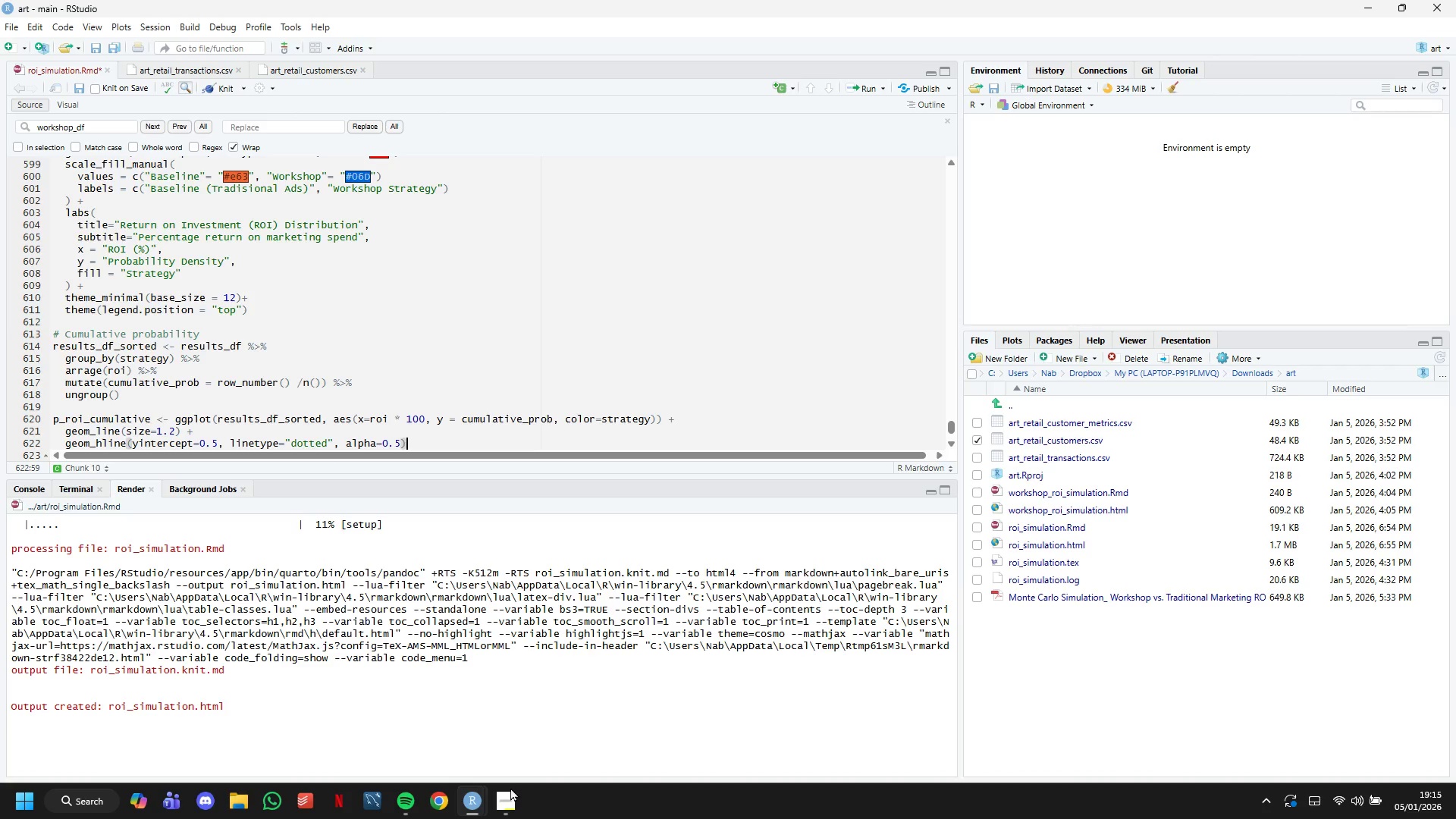 
key(Space)
 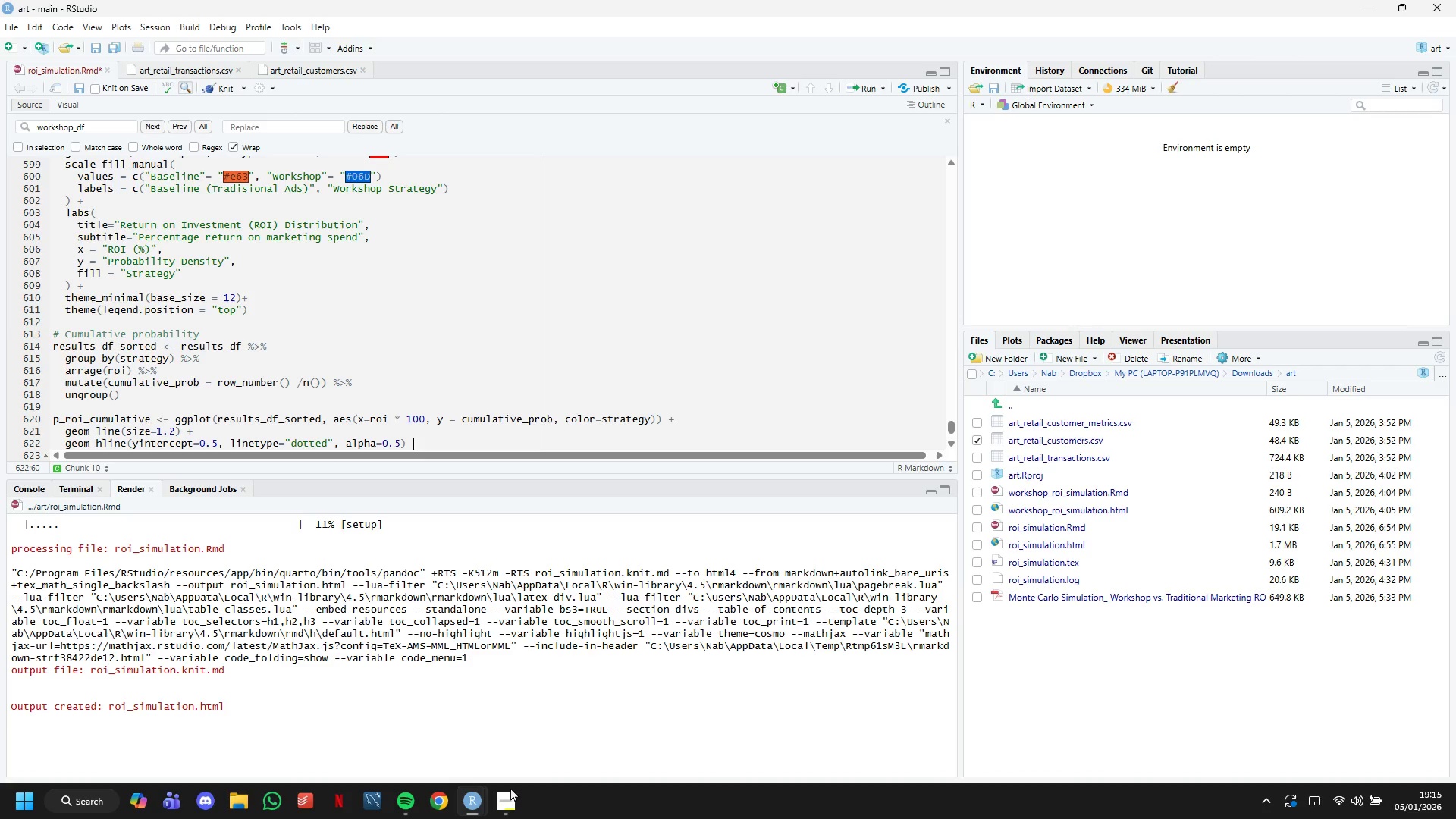 
key(Shift+Equal)
 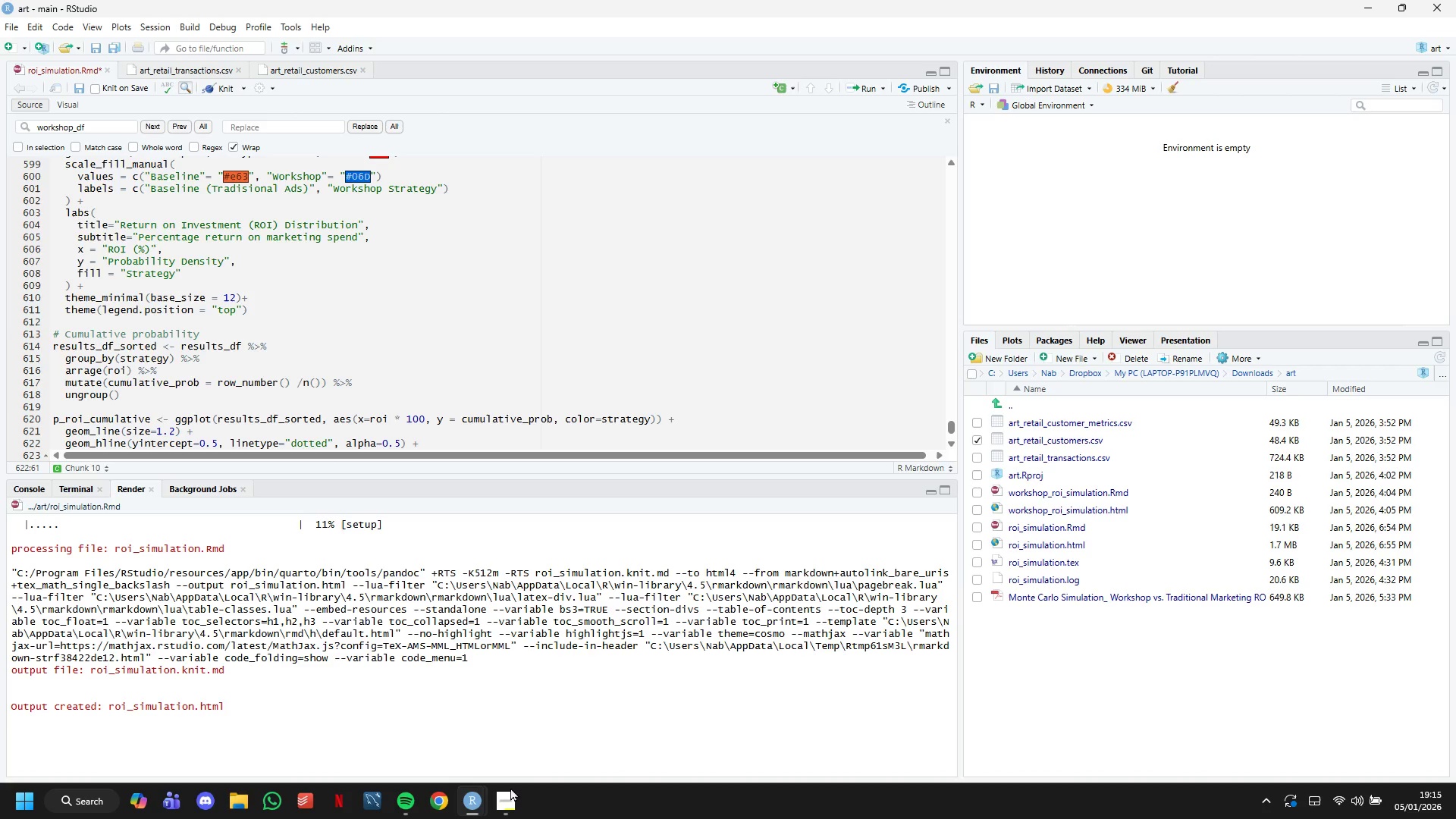 
key(Enter)
 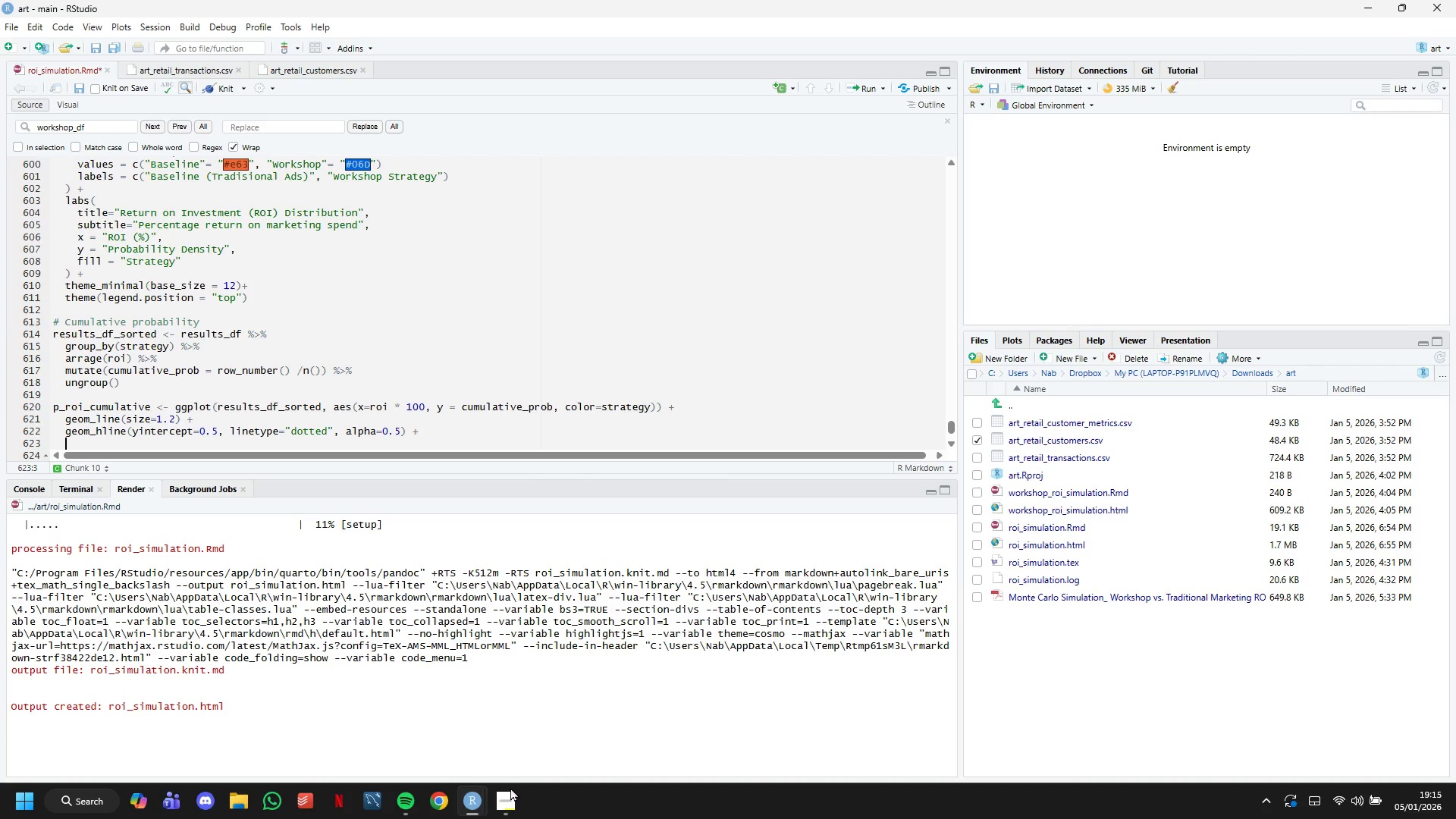 
wait(13.19)
 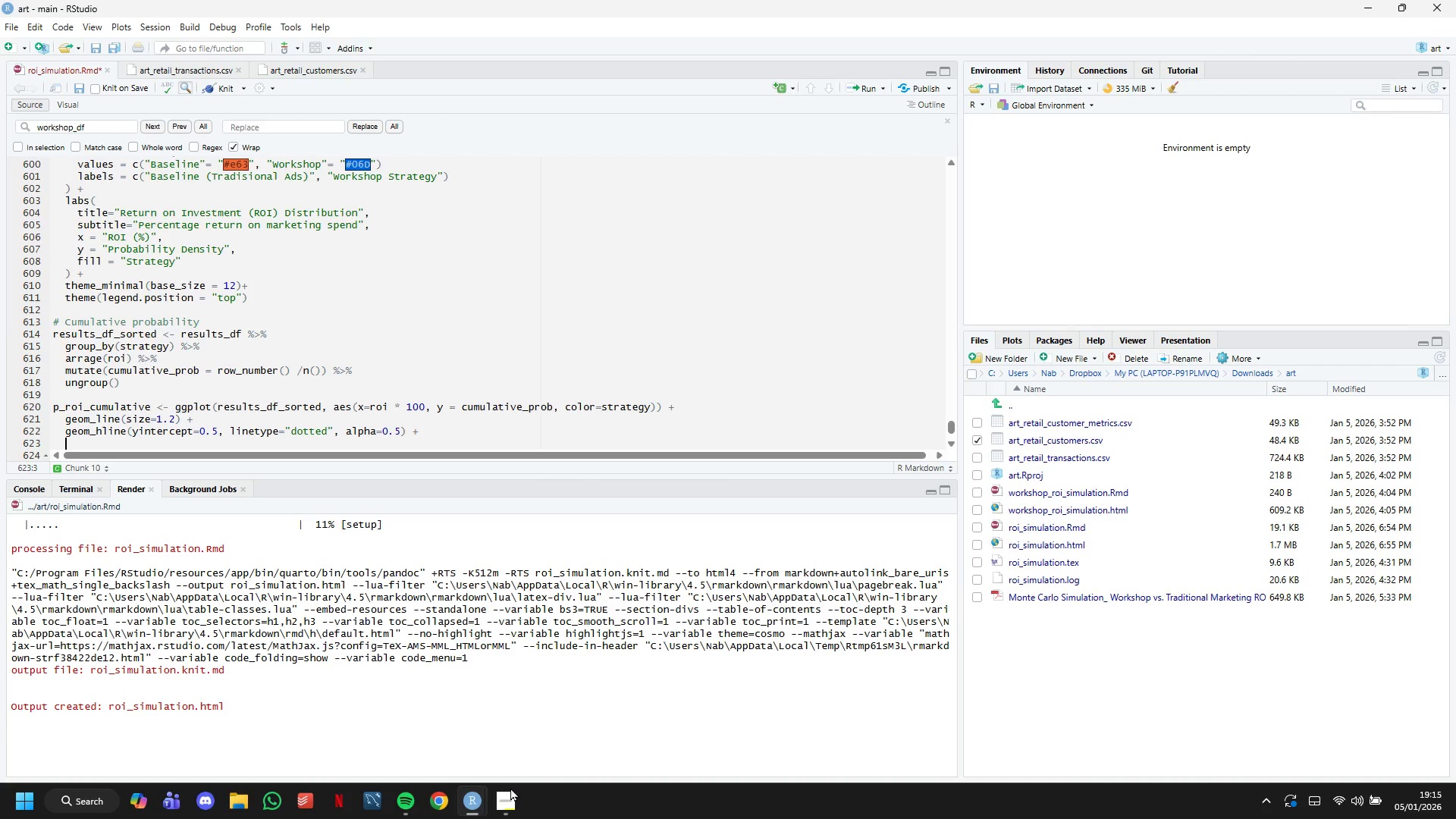 
type(ge)
 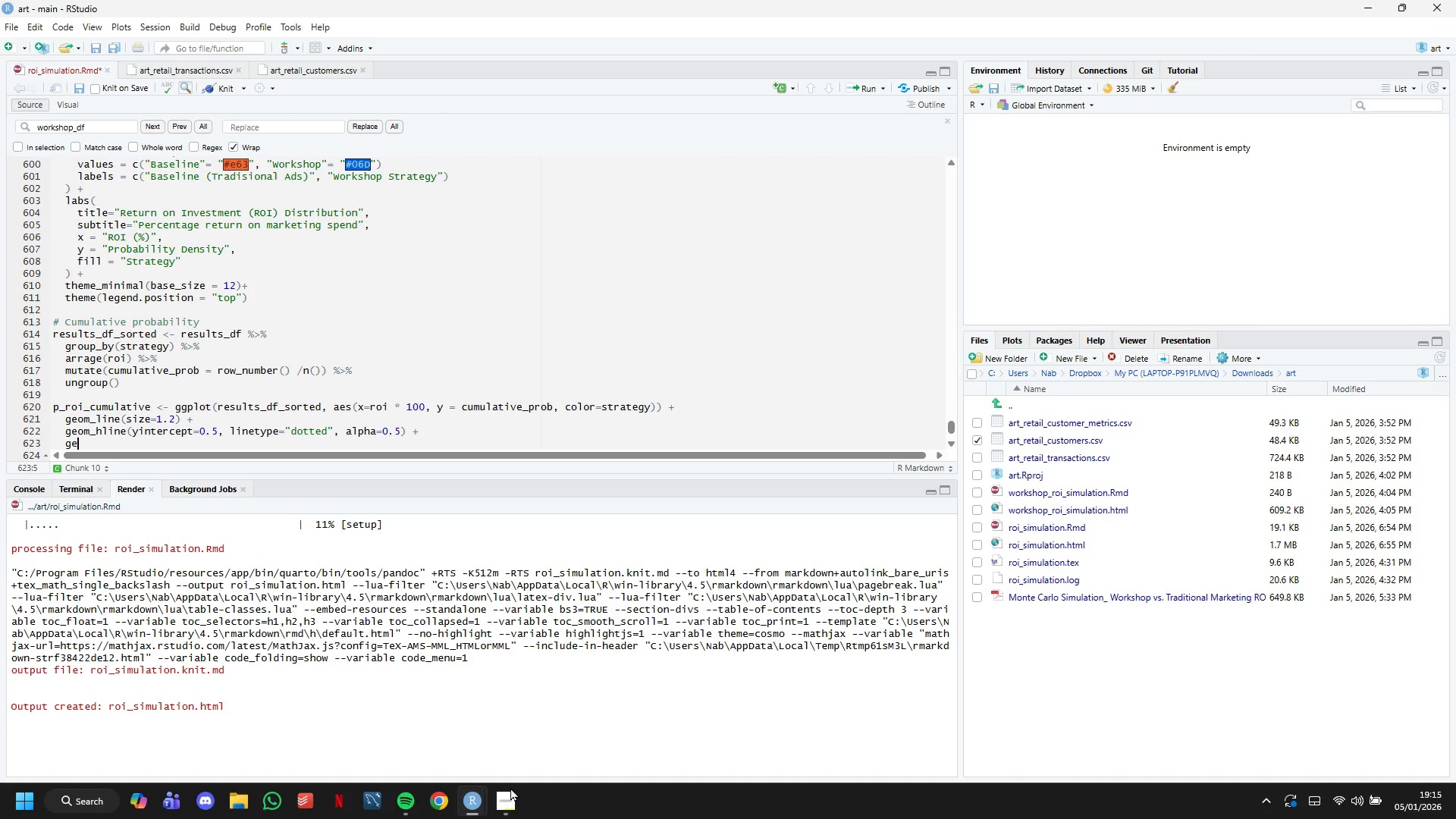 
wait(5.3)
 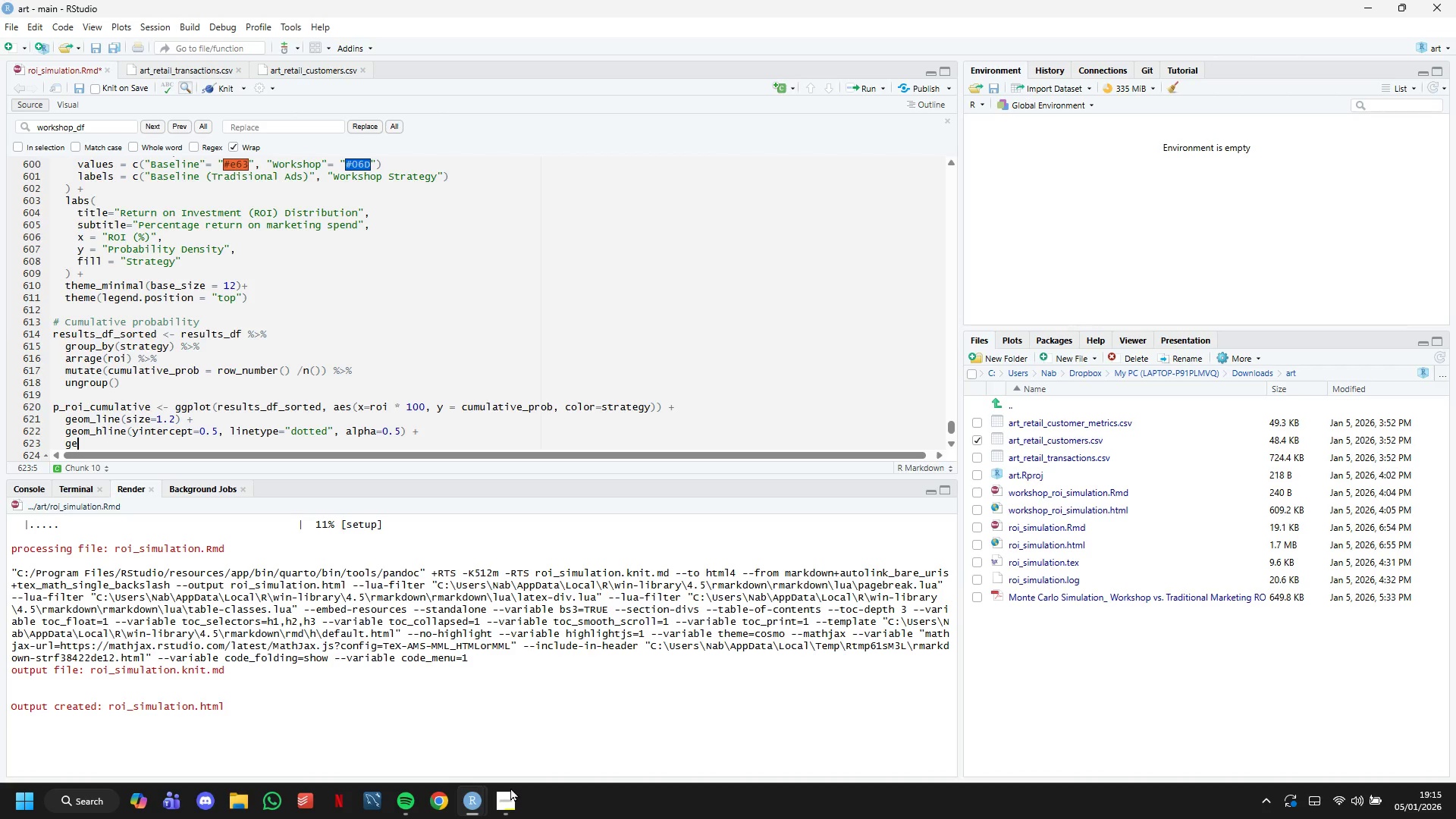 
key(Backspace)
key(Backspace)
type(scale_)
 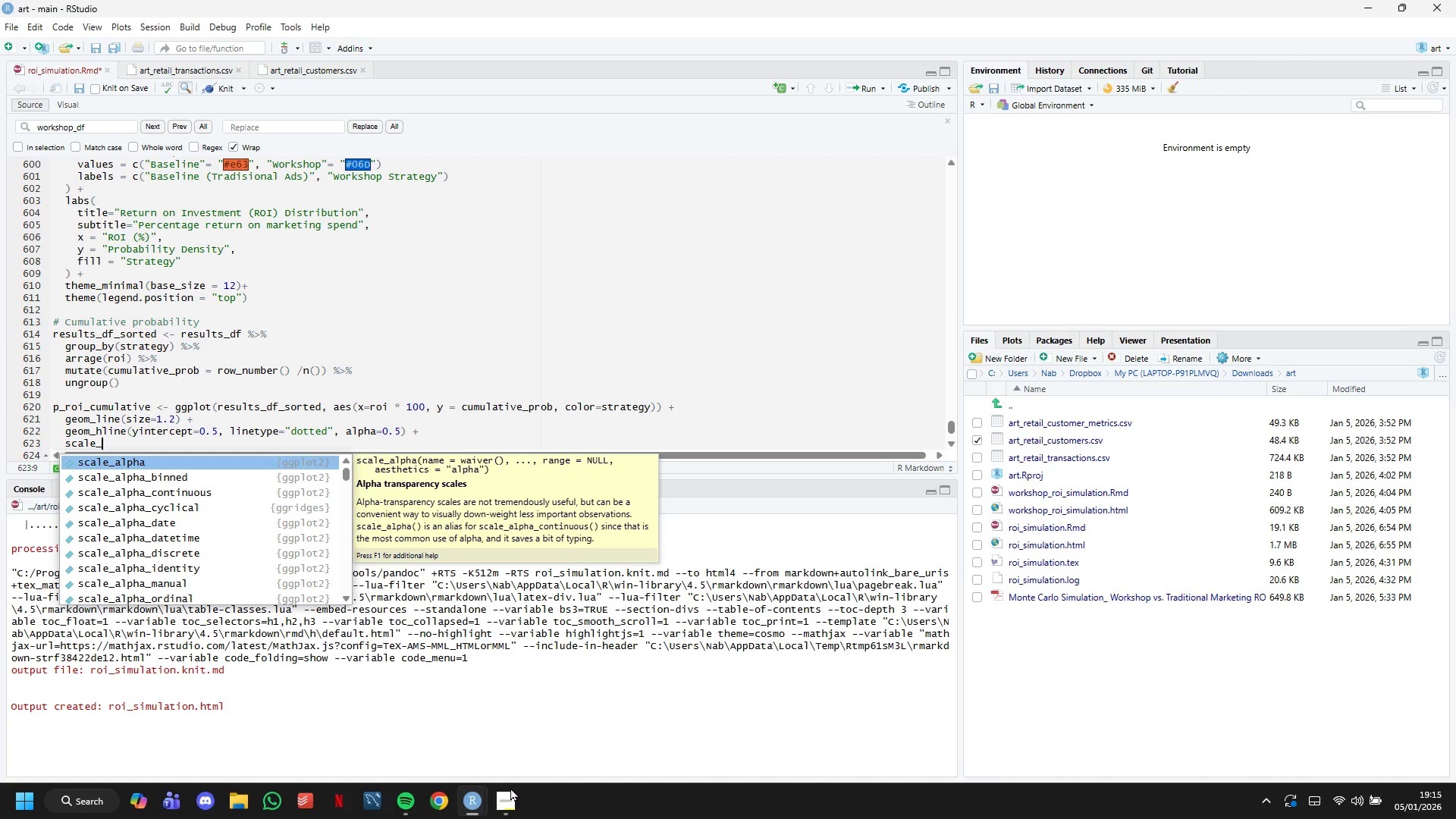 